 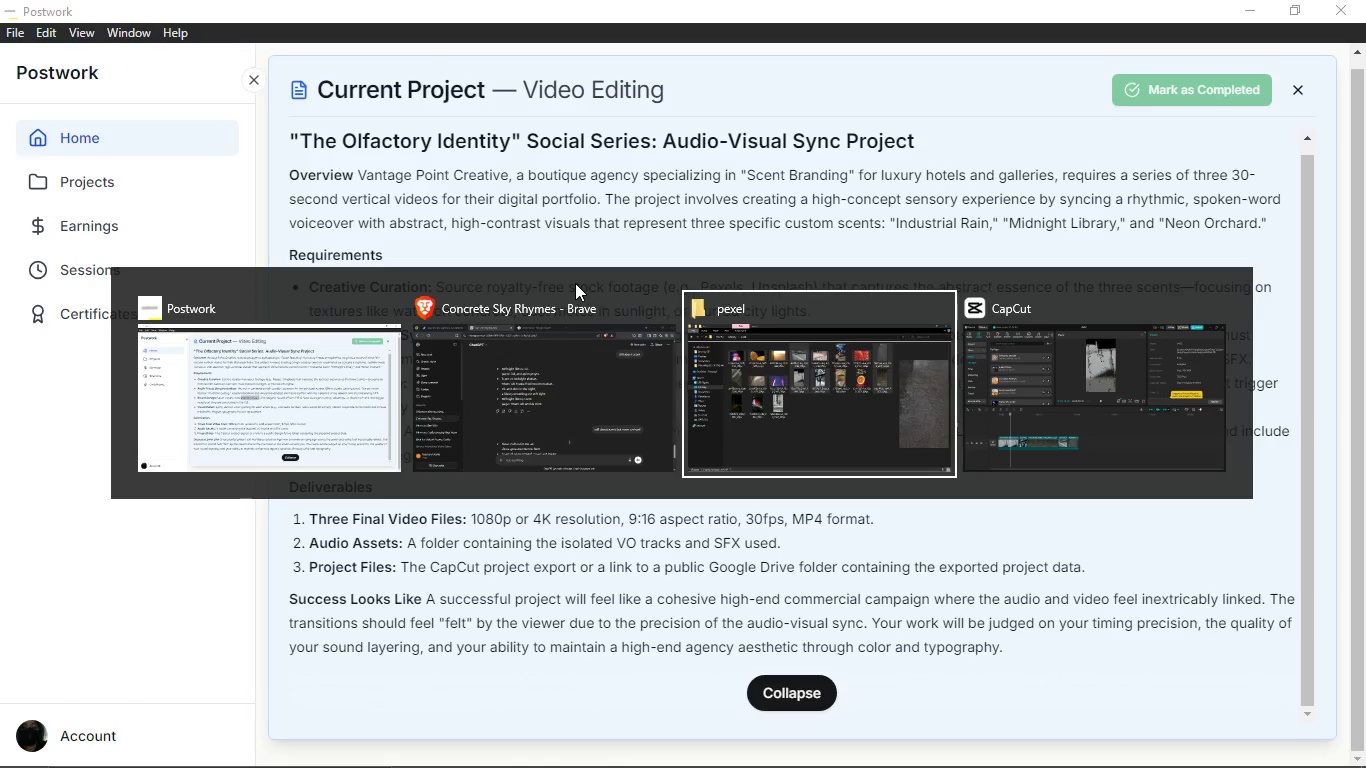 
key(Alt+Tab)
 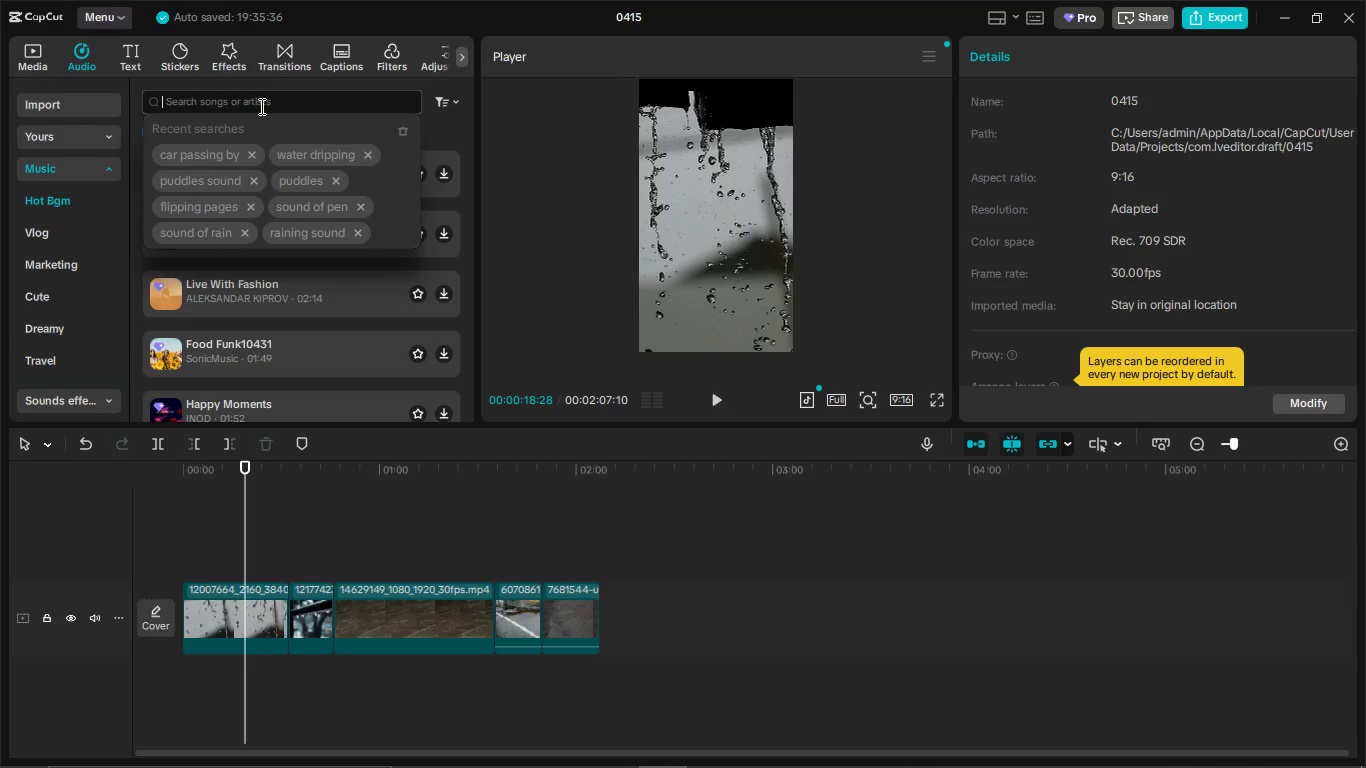 
left_click([260, 102])
 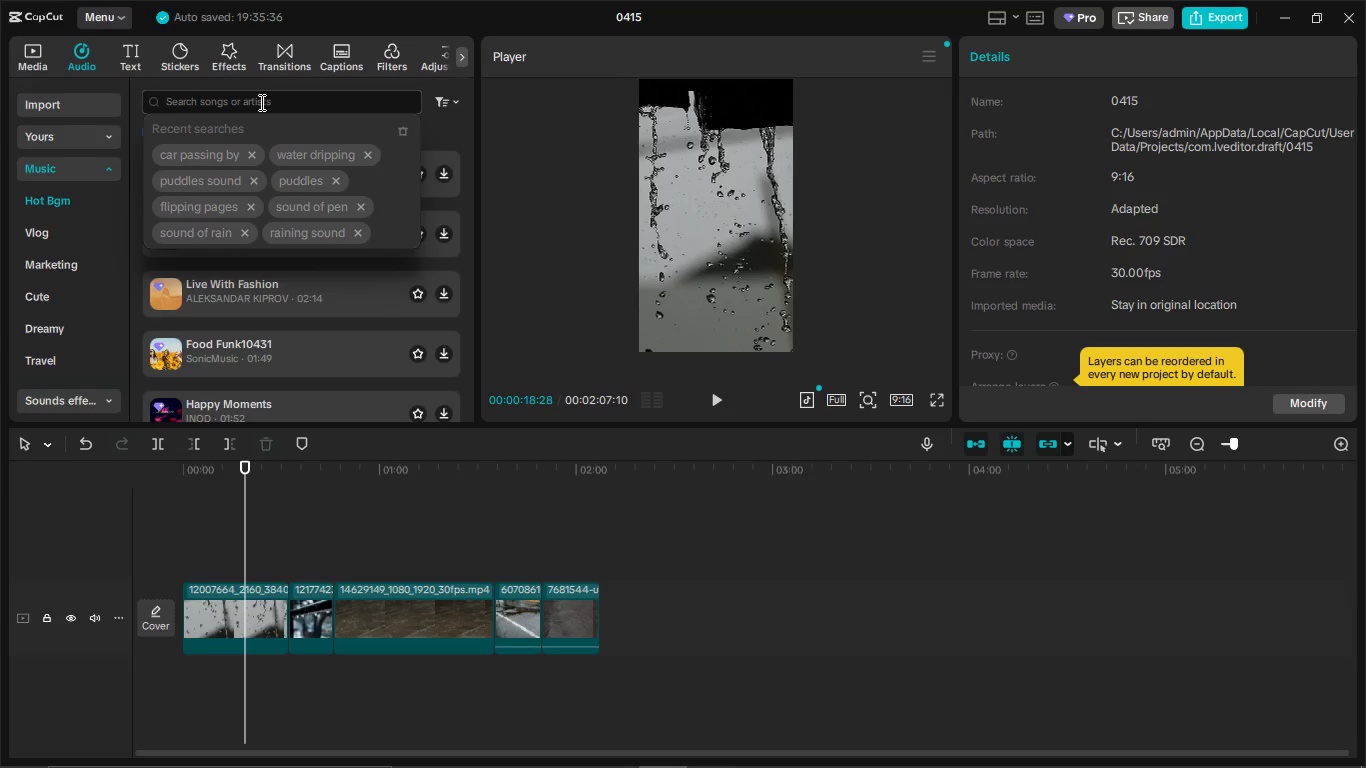 
key(Control+V)
 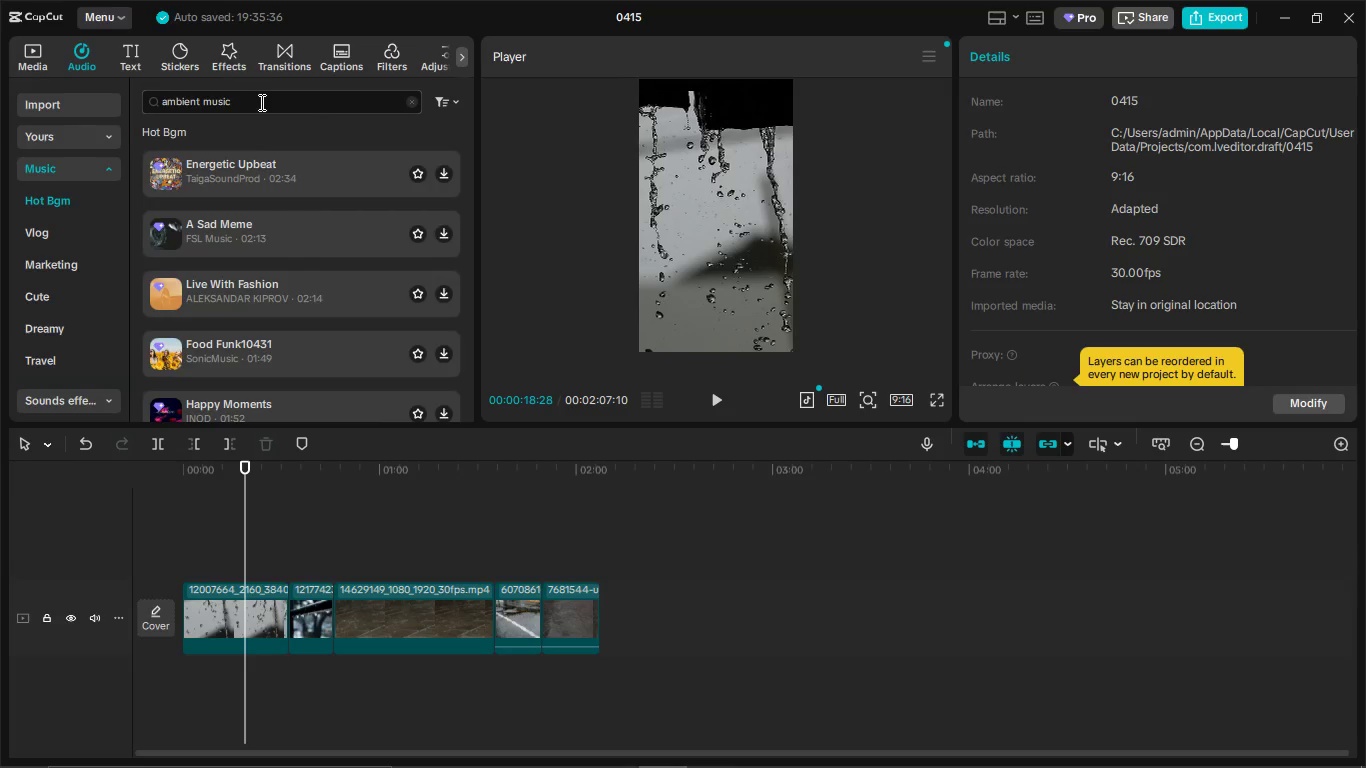 
key(Enter)
 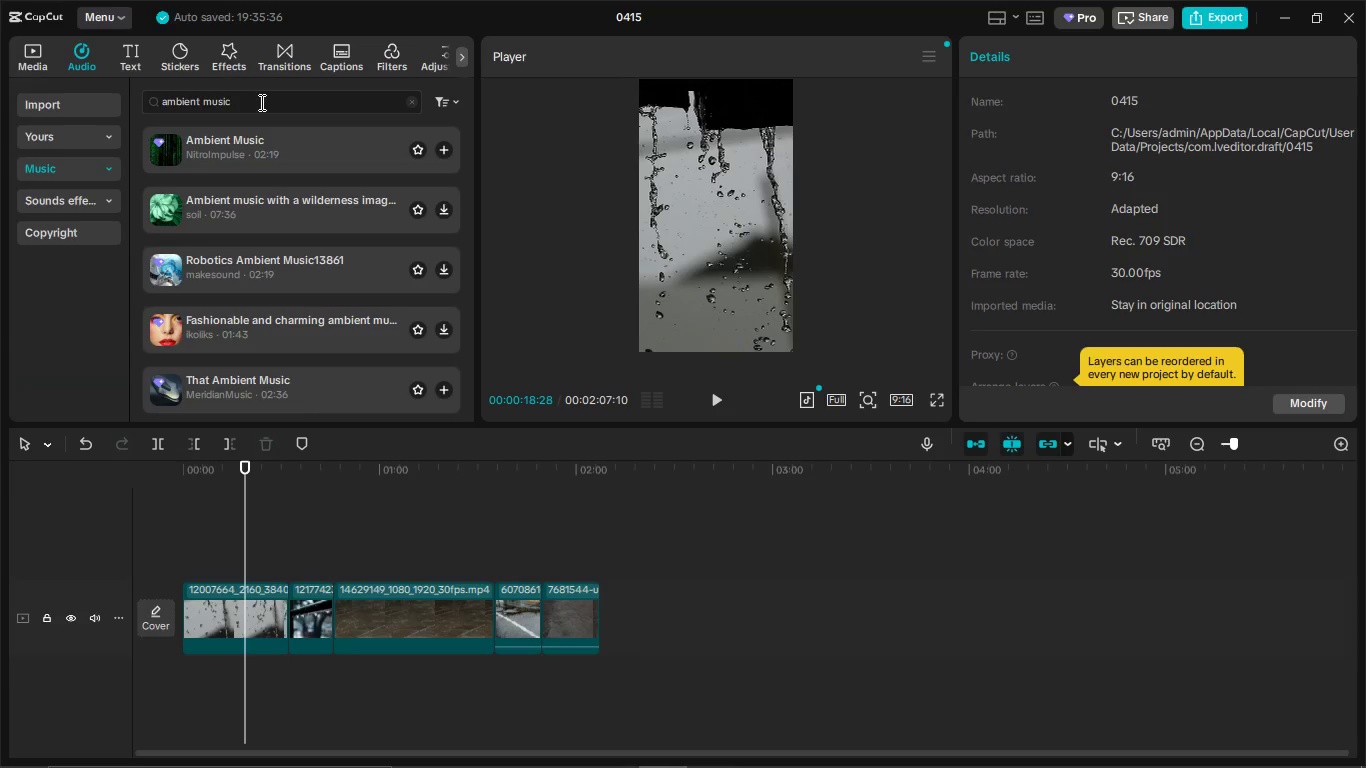 
wait(14.56)
 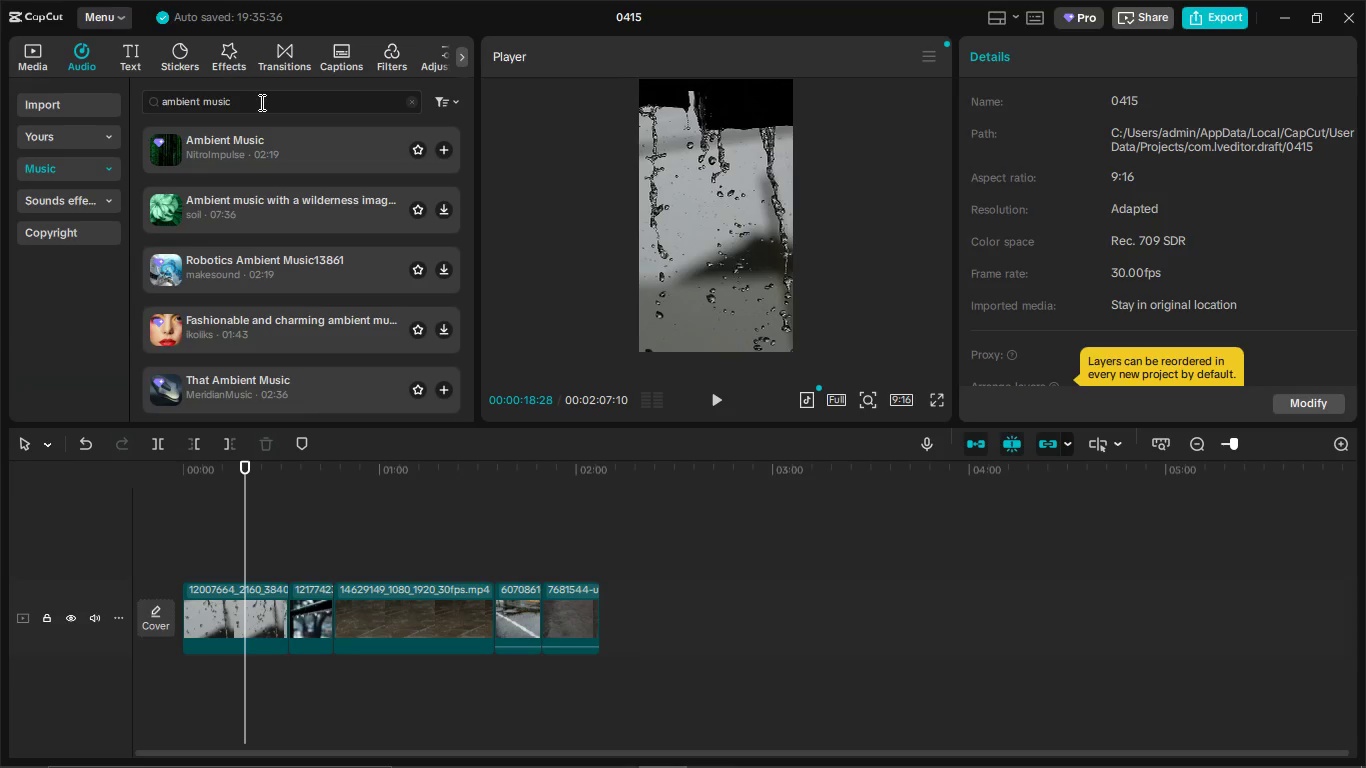 
scroll: coordinate [652, 416], scroll_direction: down, amount: 2.0
 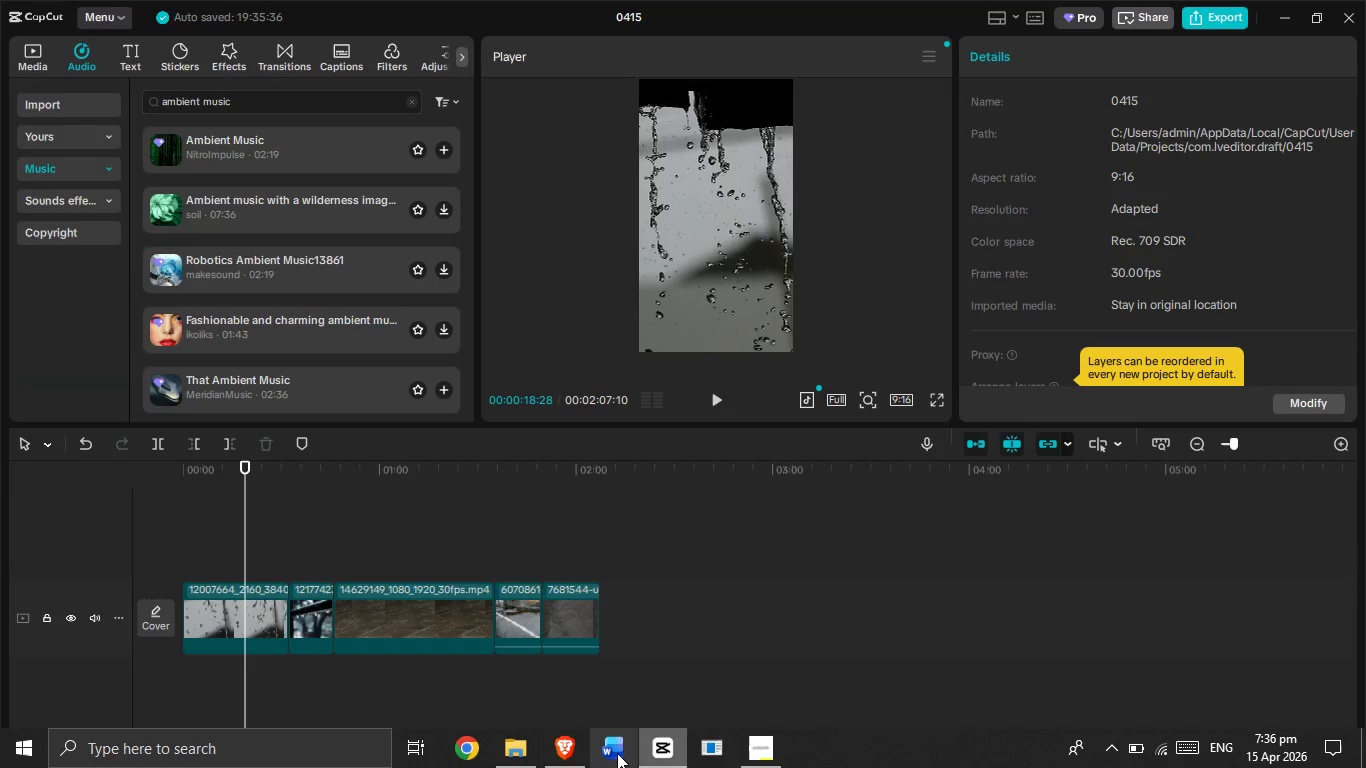 
left_click([568, 760])
 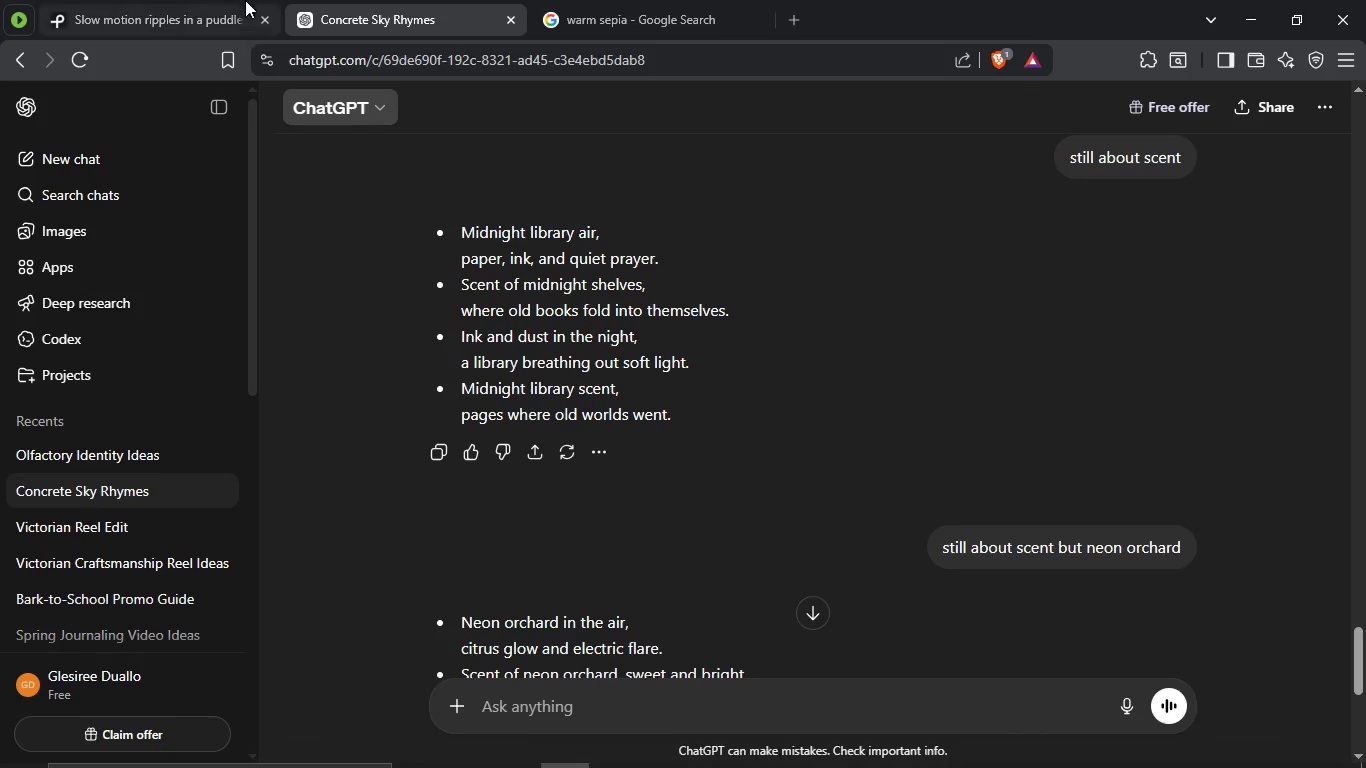 
left_click([230, 0])
 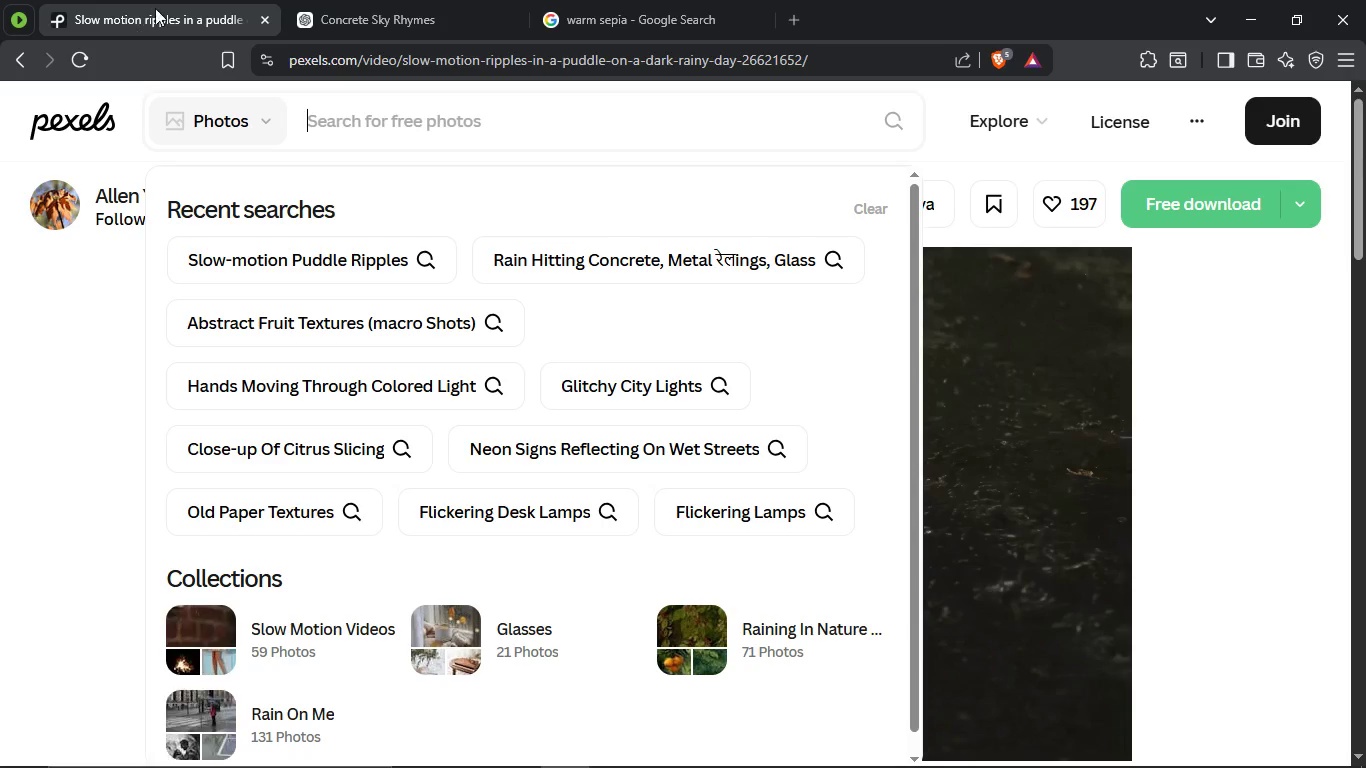 
scroll: coordinate [774, 404], scroll_direction: down, amount: 3.0
 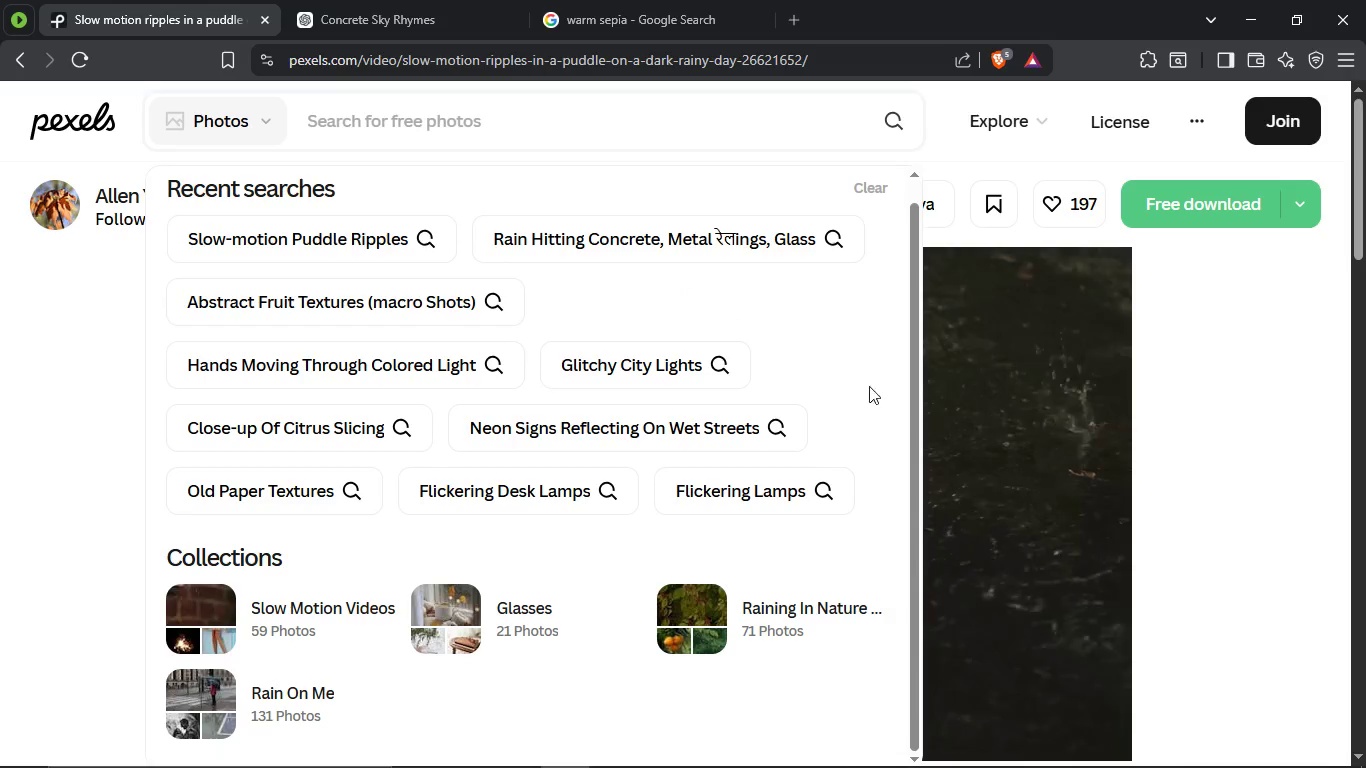 
left_click([1269, 375])
 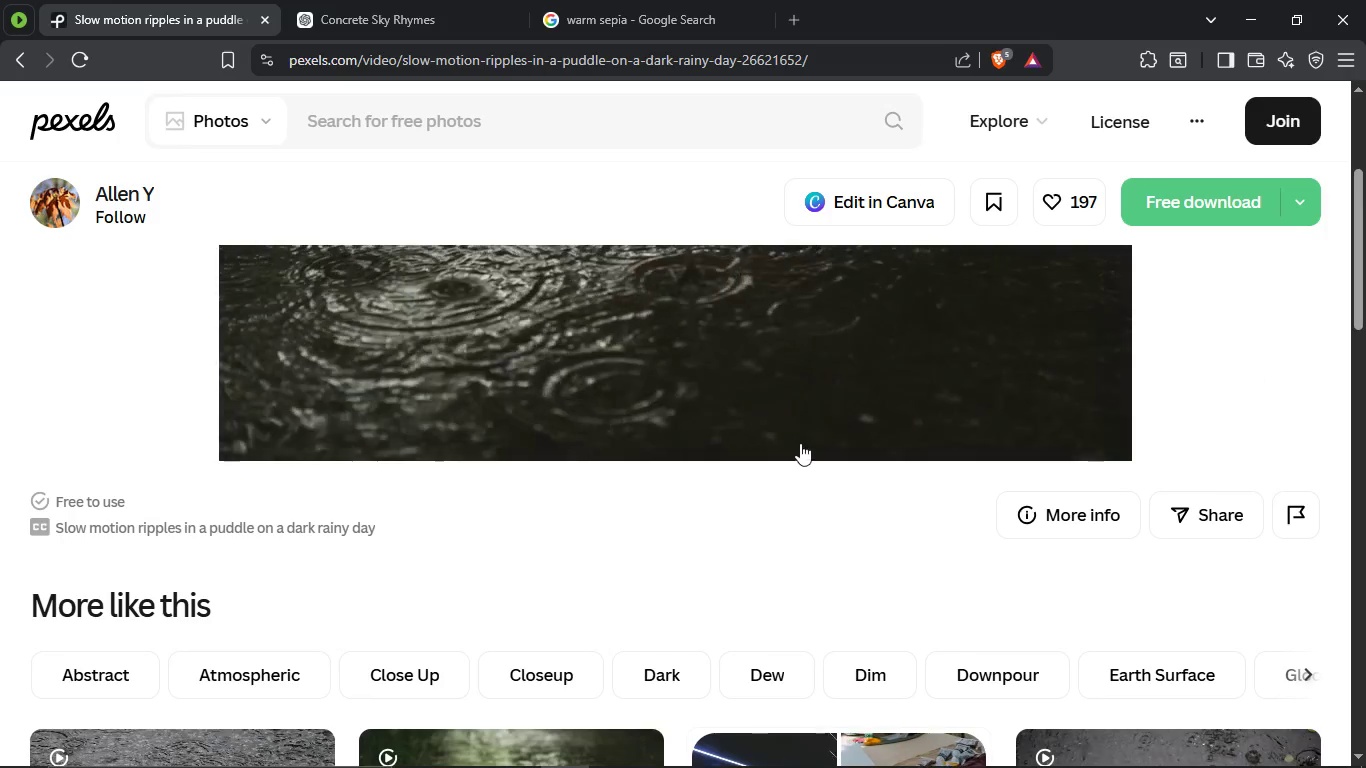 
scroll: coordinate [1174, 434], scroll_direction: down, amount: 3.0
 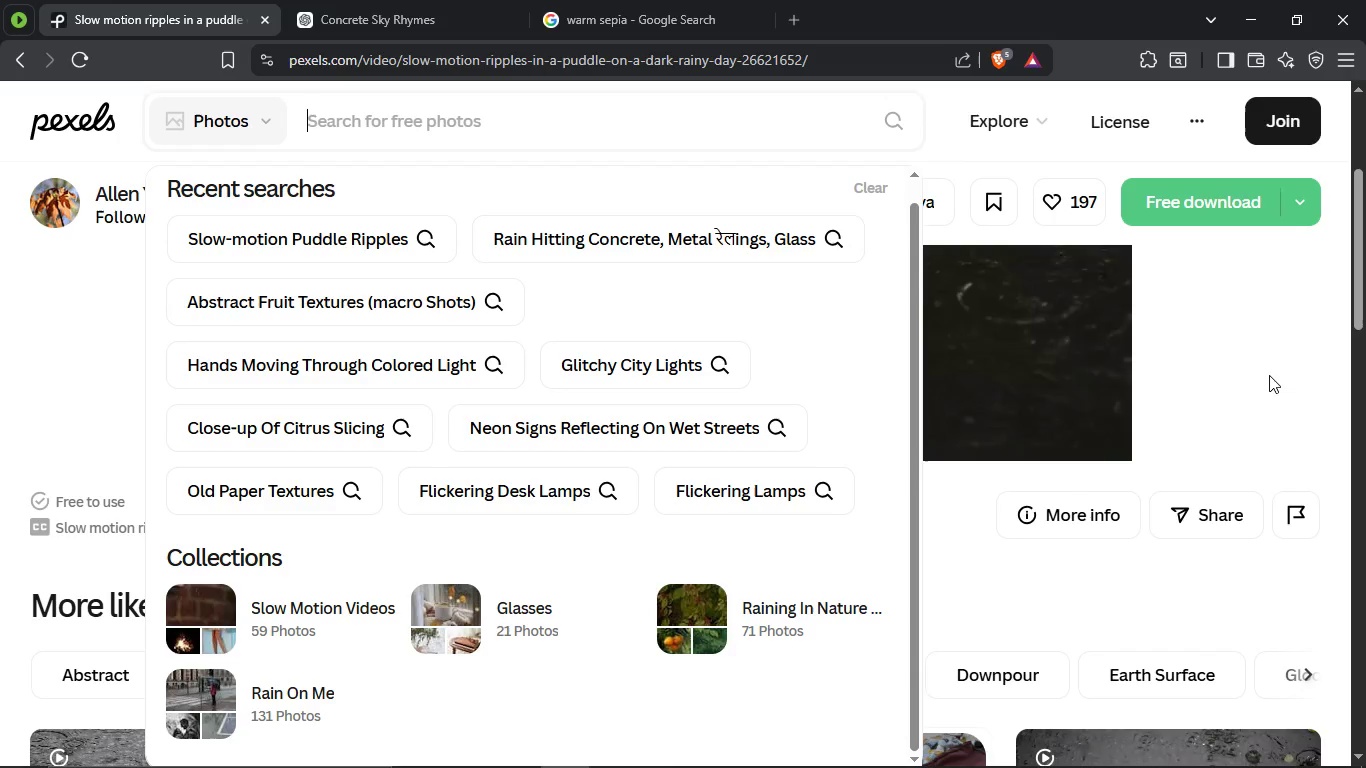 
middle_click([800, 443])
 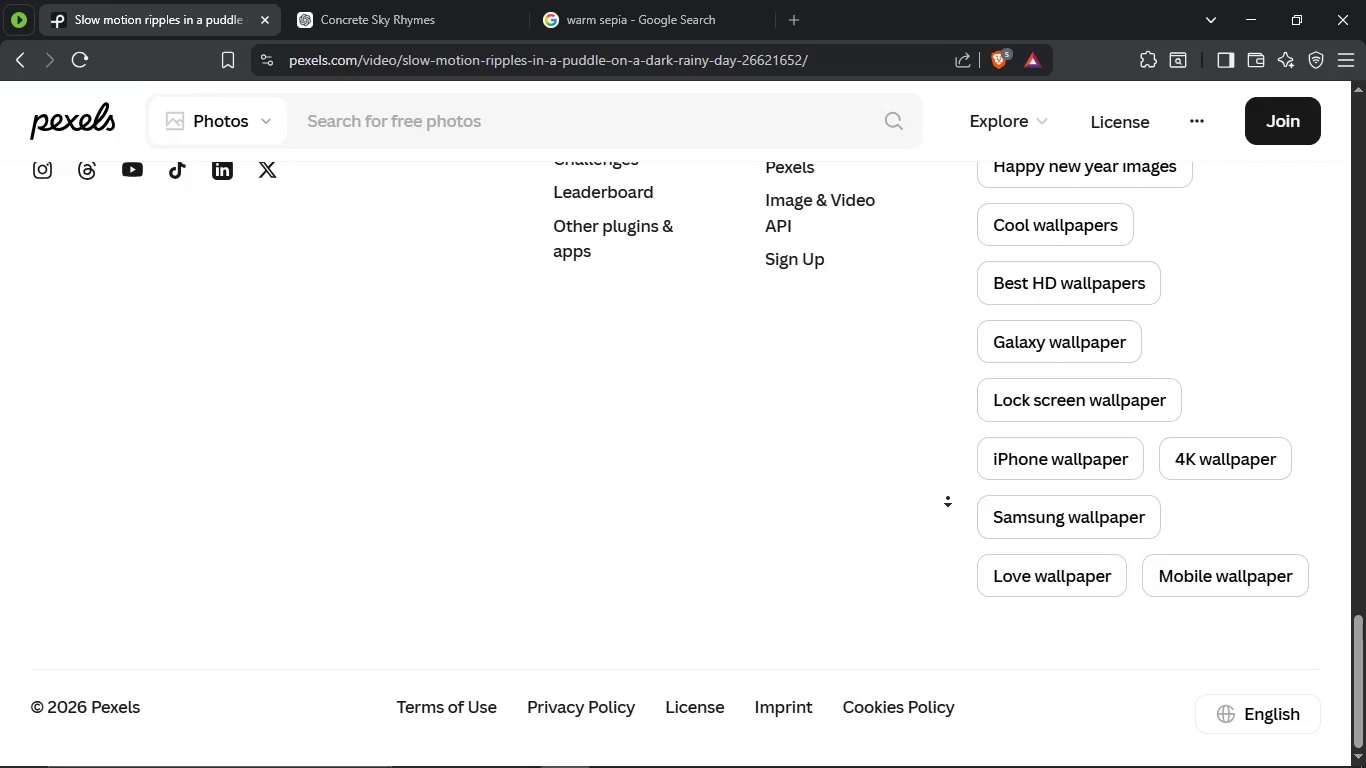 
scroll: coordinate [800, 443], scroll_direction: up, amount: 3.0
 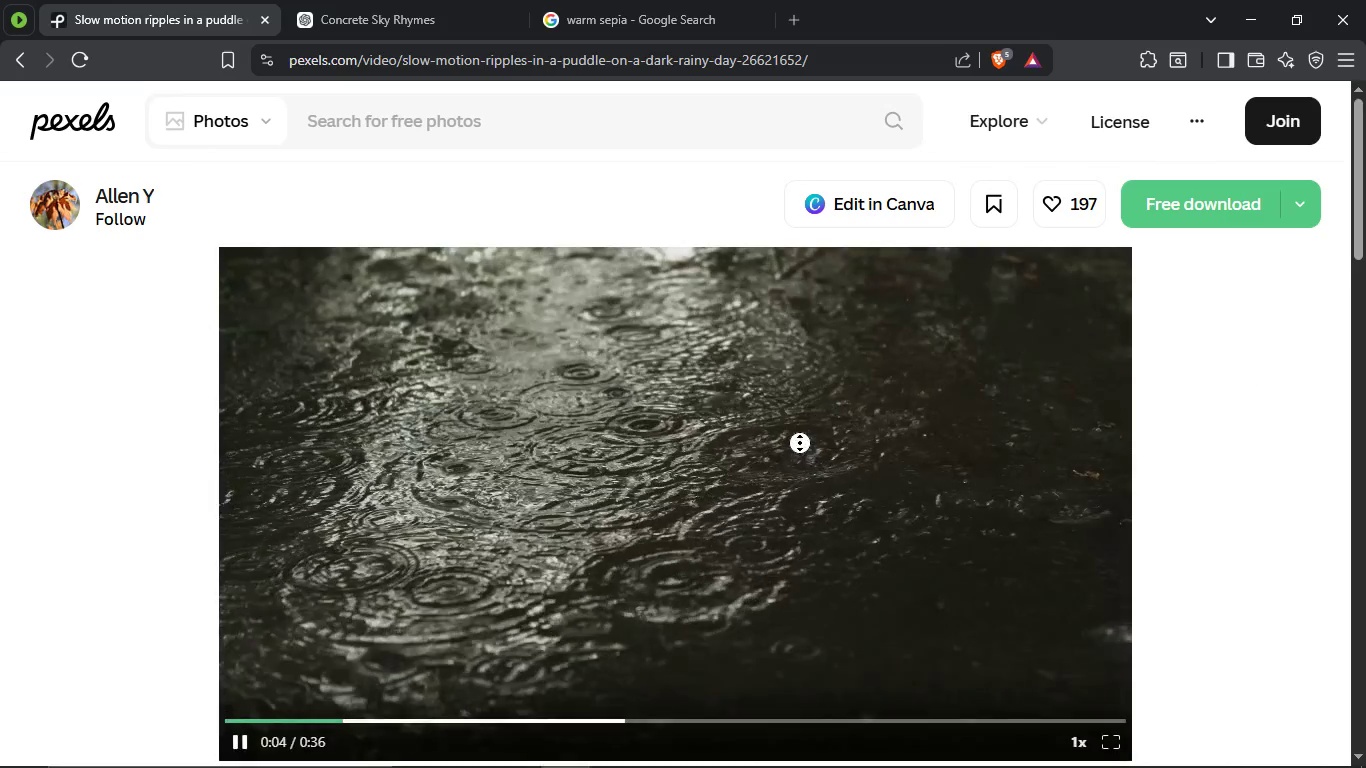 
wait(25.69)
 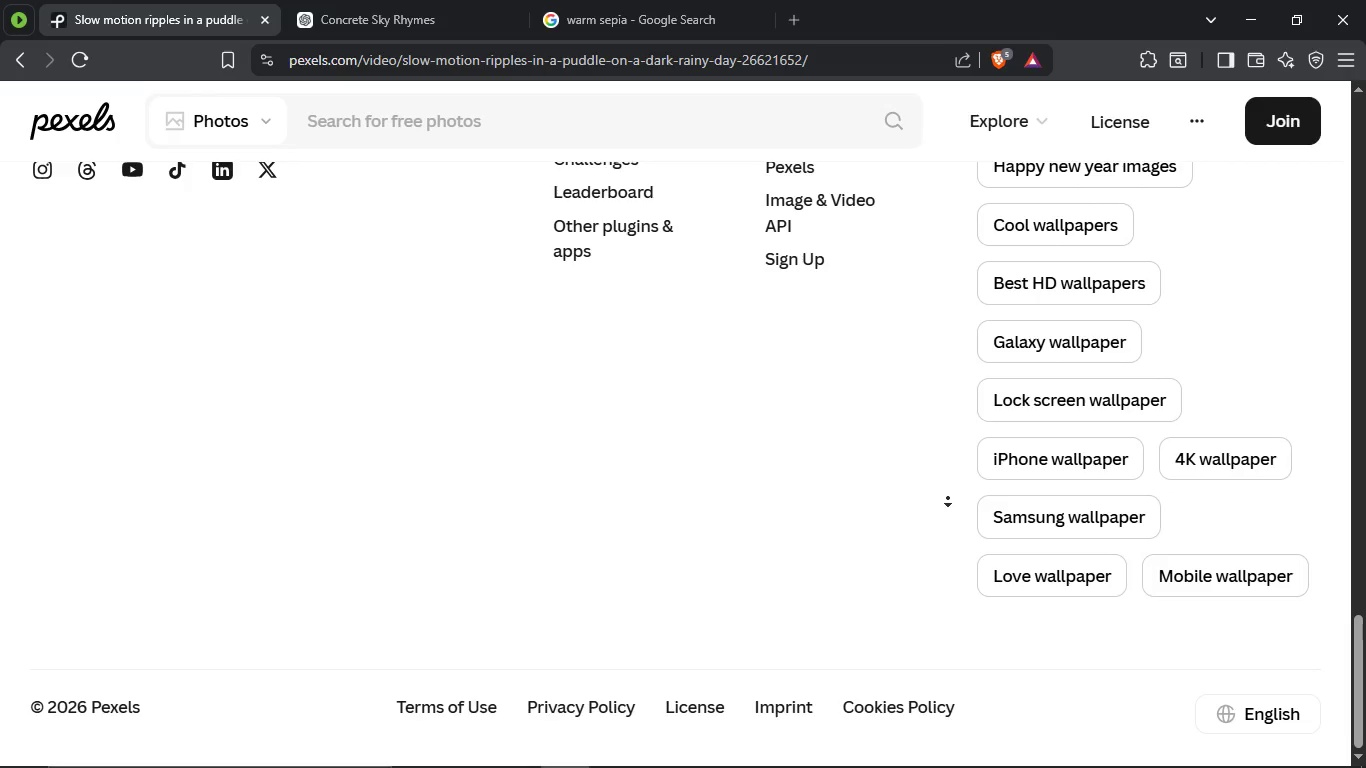 
middle_click([865, 475])
 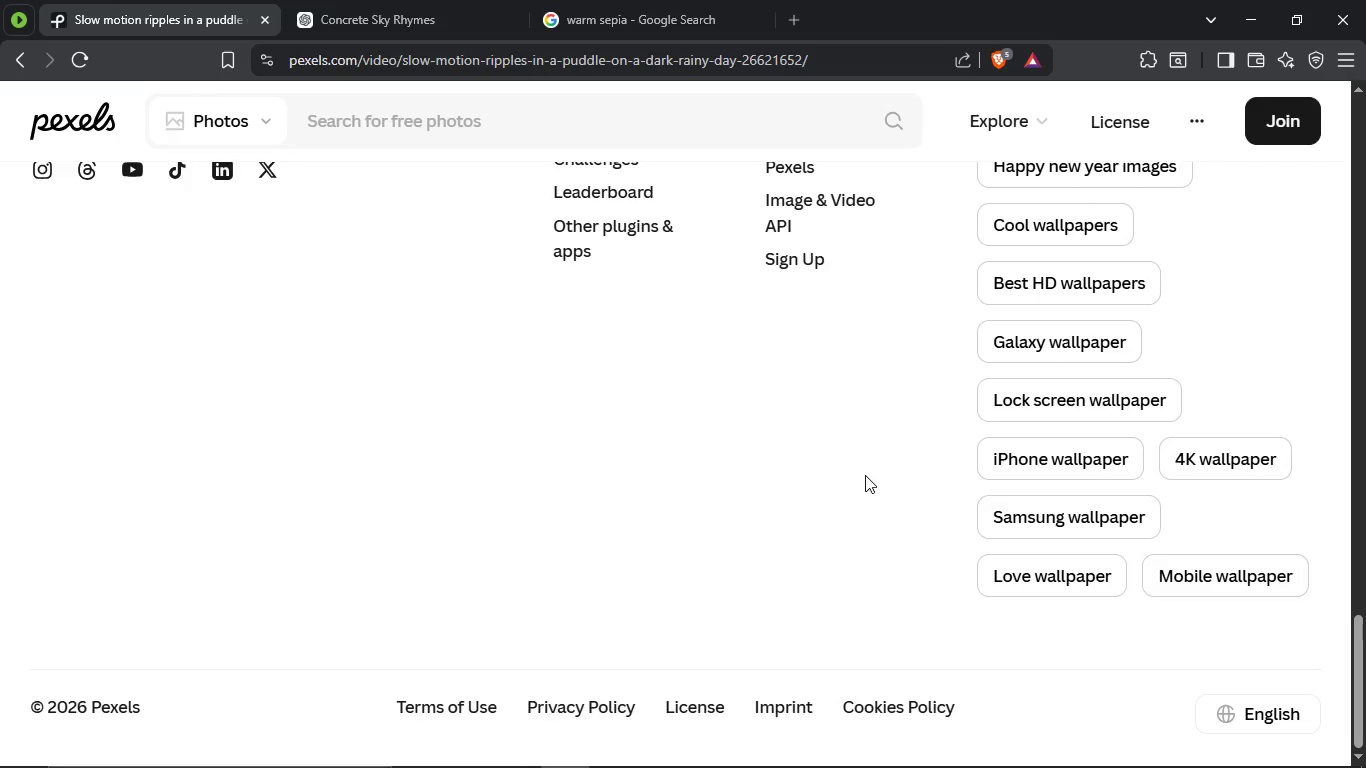 
scroll: coordinate [780, 512], scroll_direction: up, amount: 13.0
 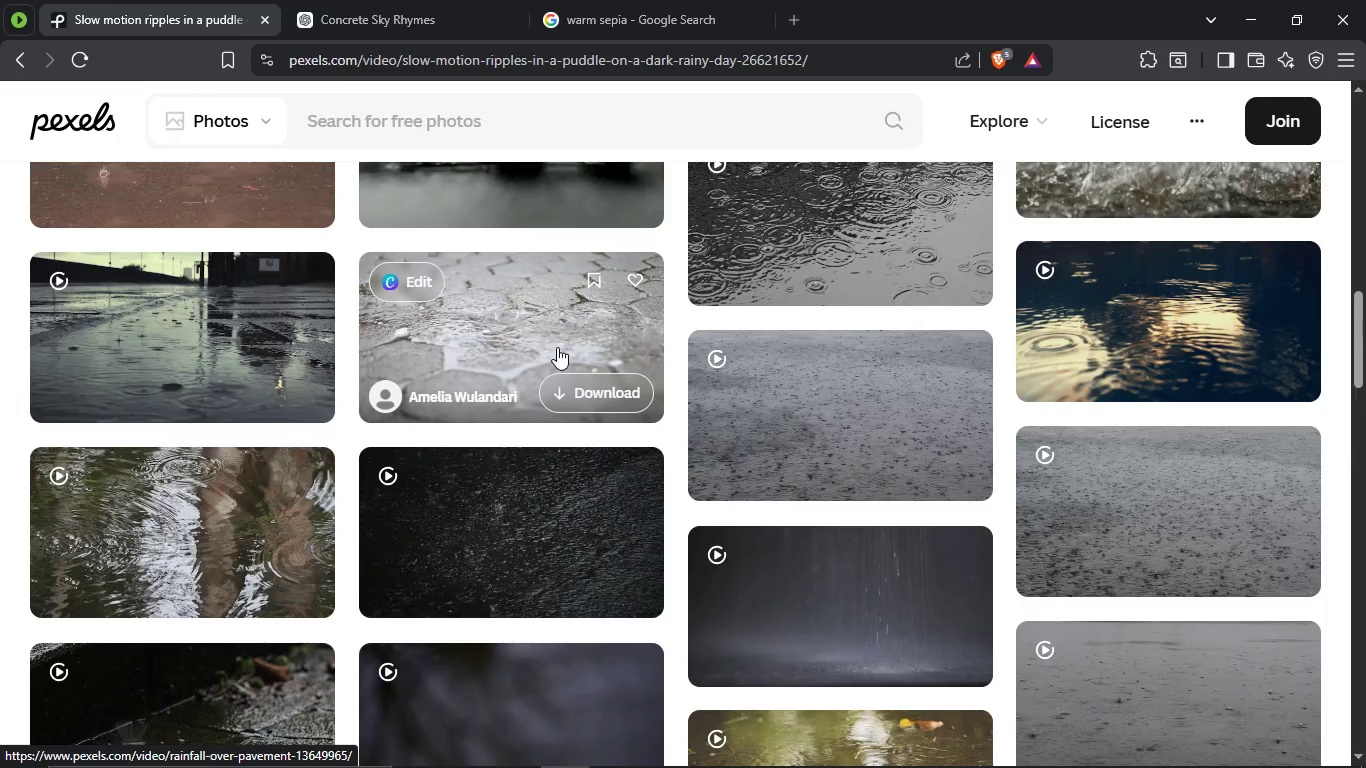 
left_click([557, 347])
 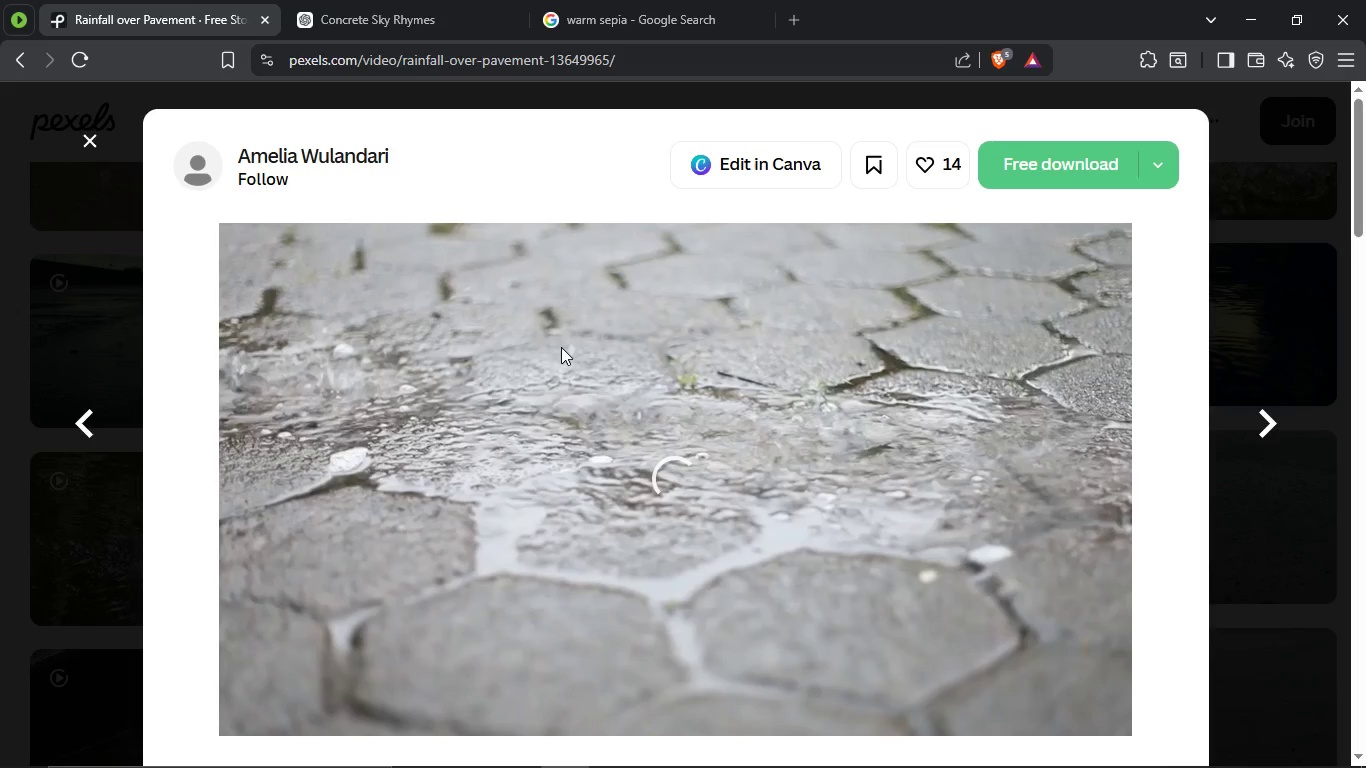 
wait(18.99)
 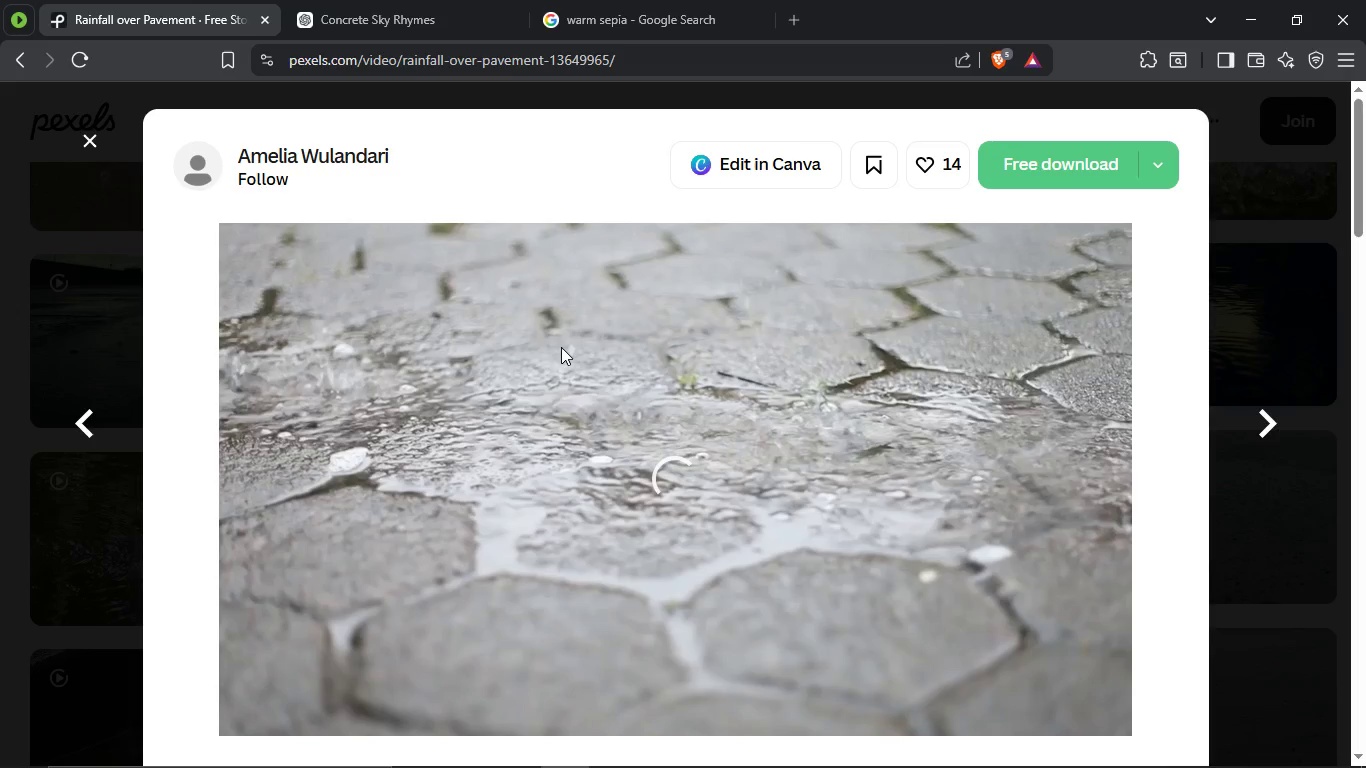 
left_click([1037, 165])
 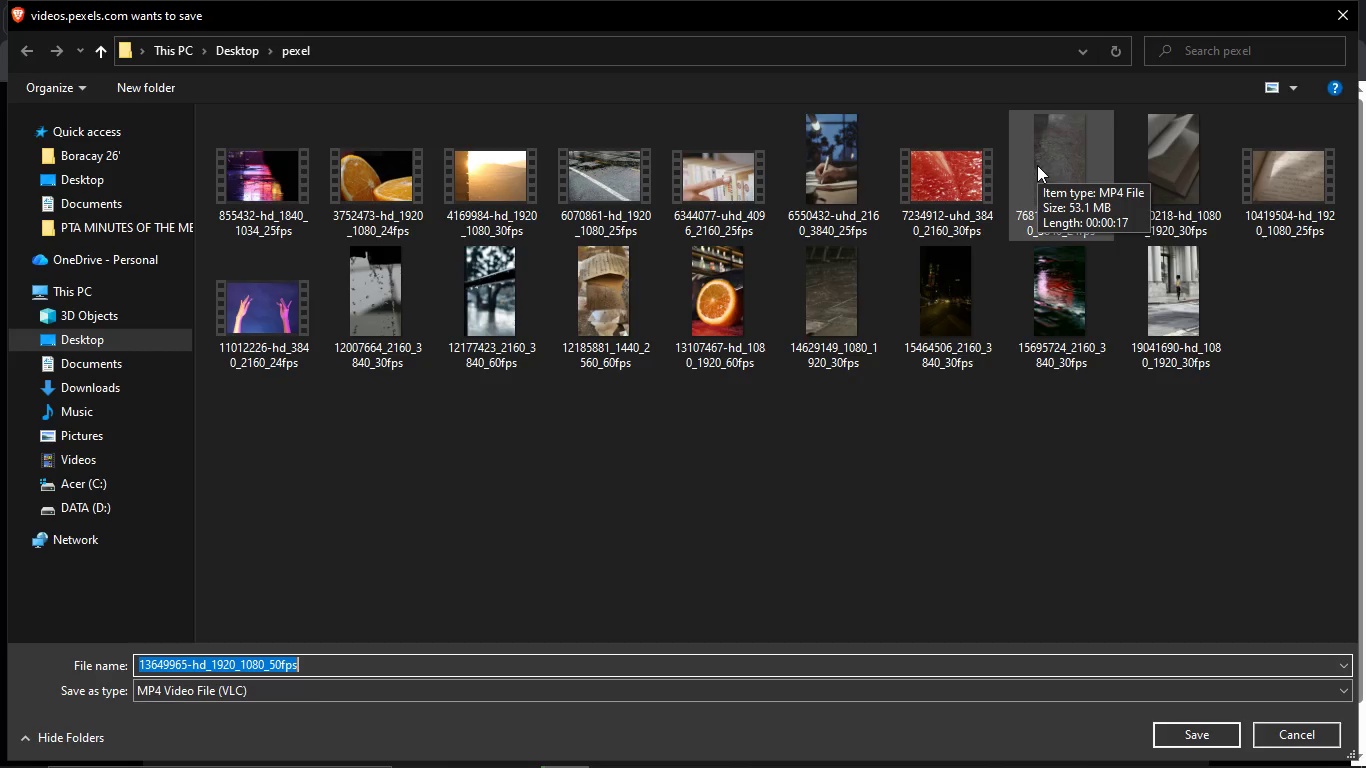 
wait(25.91)
 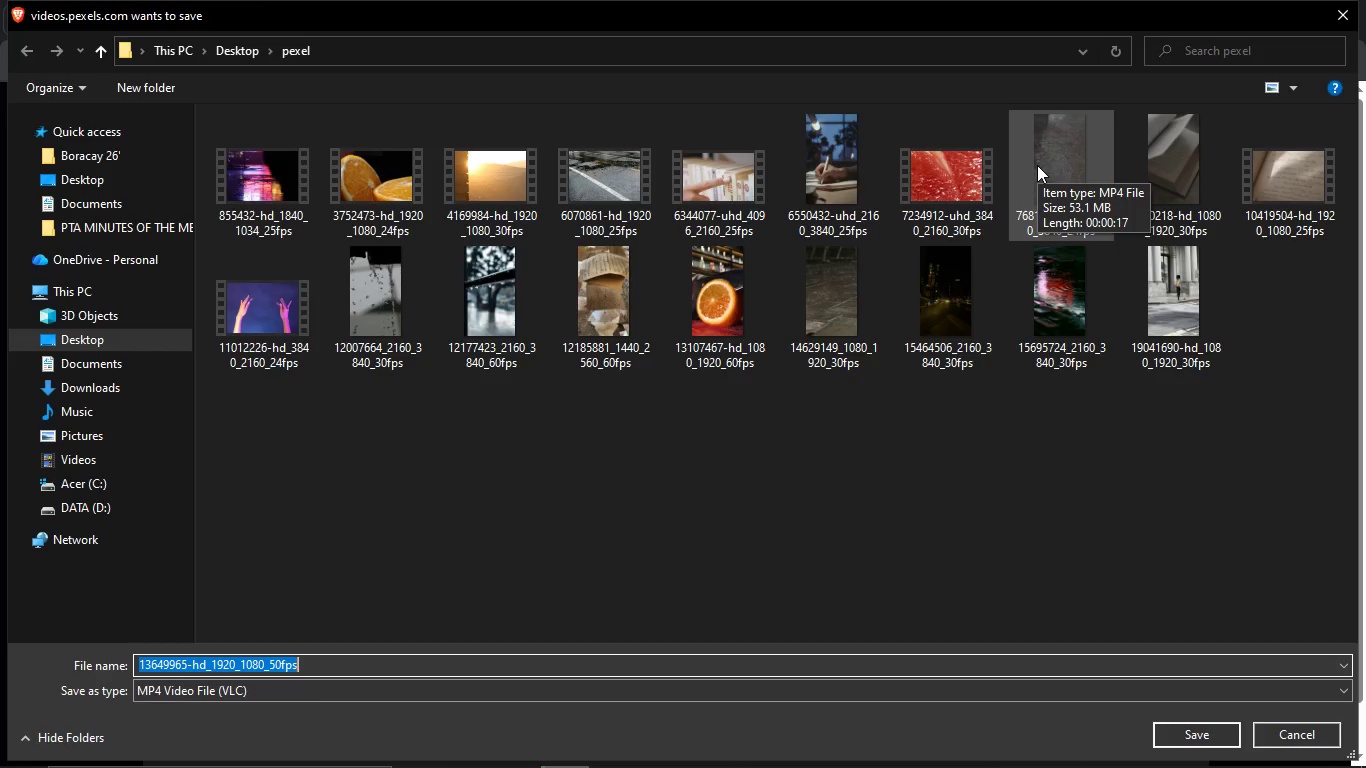 
left_click([1167, 744])
 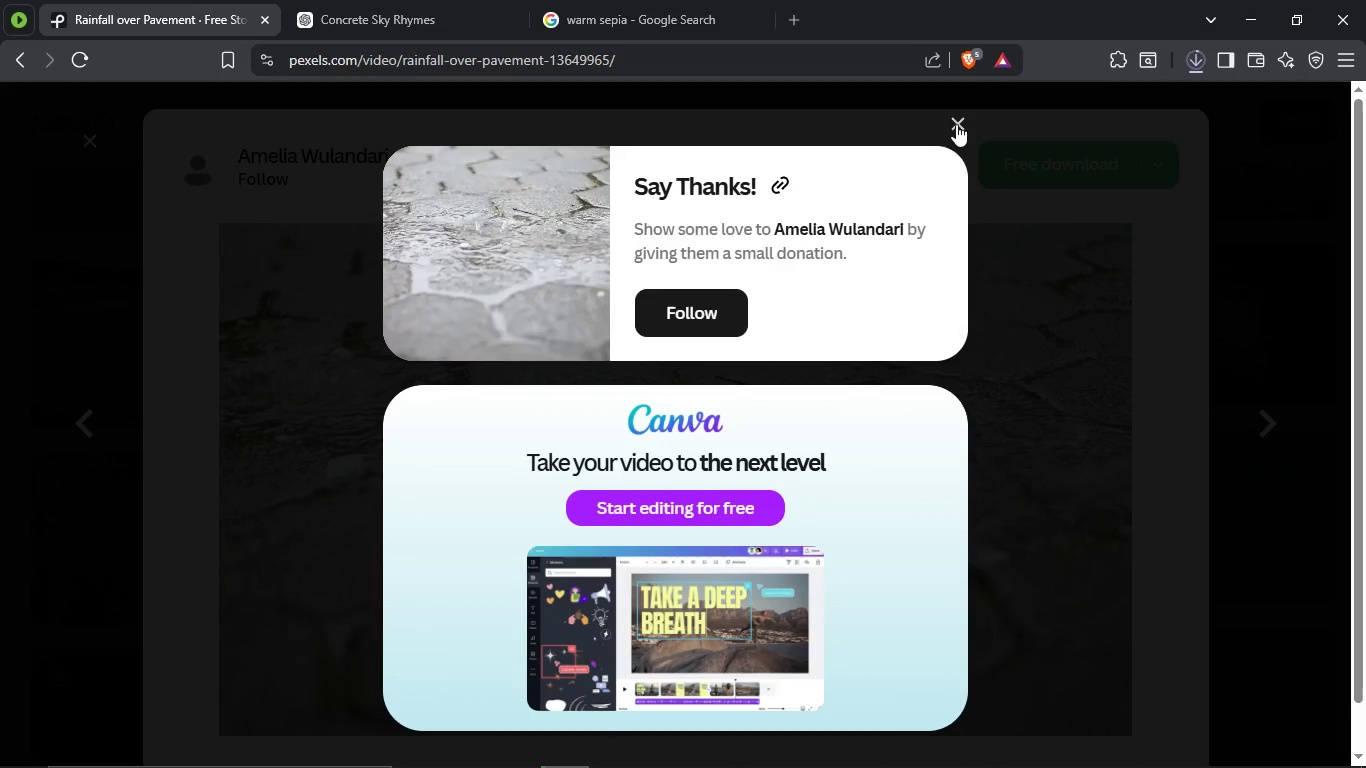 
wait(16.92)
 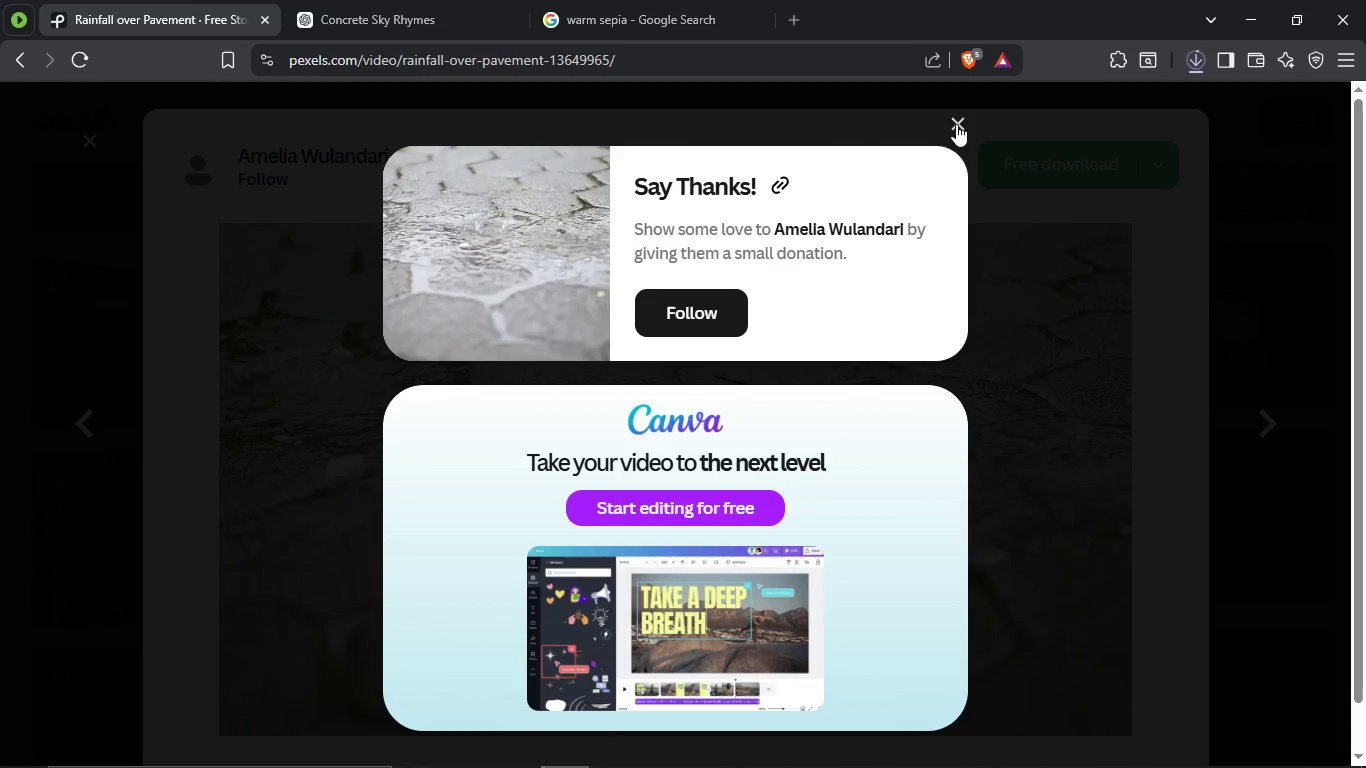 
left_click([964, 127])
 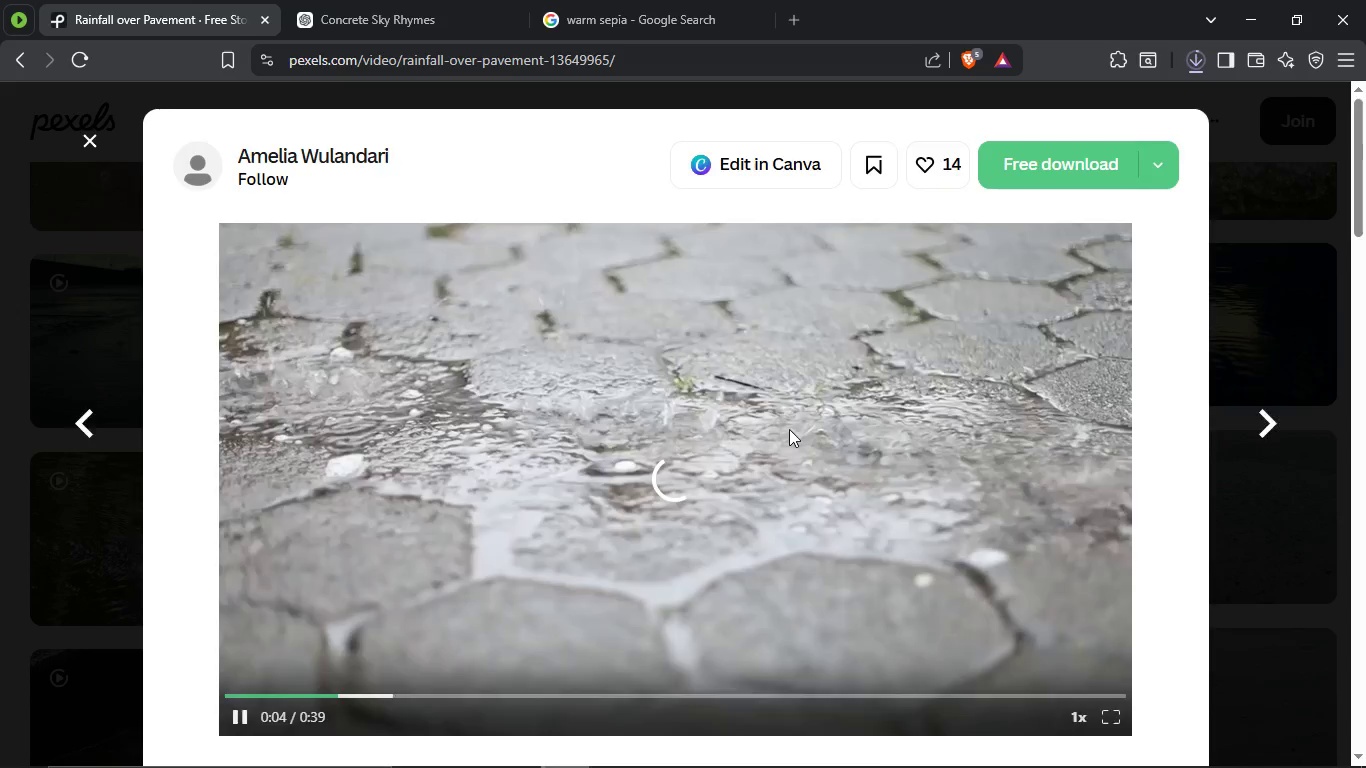 
scroll: coordinate [582, 378], scroll_direction: down, amount: 12.0
 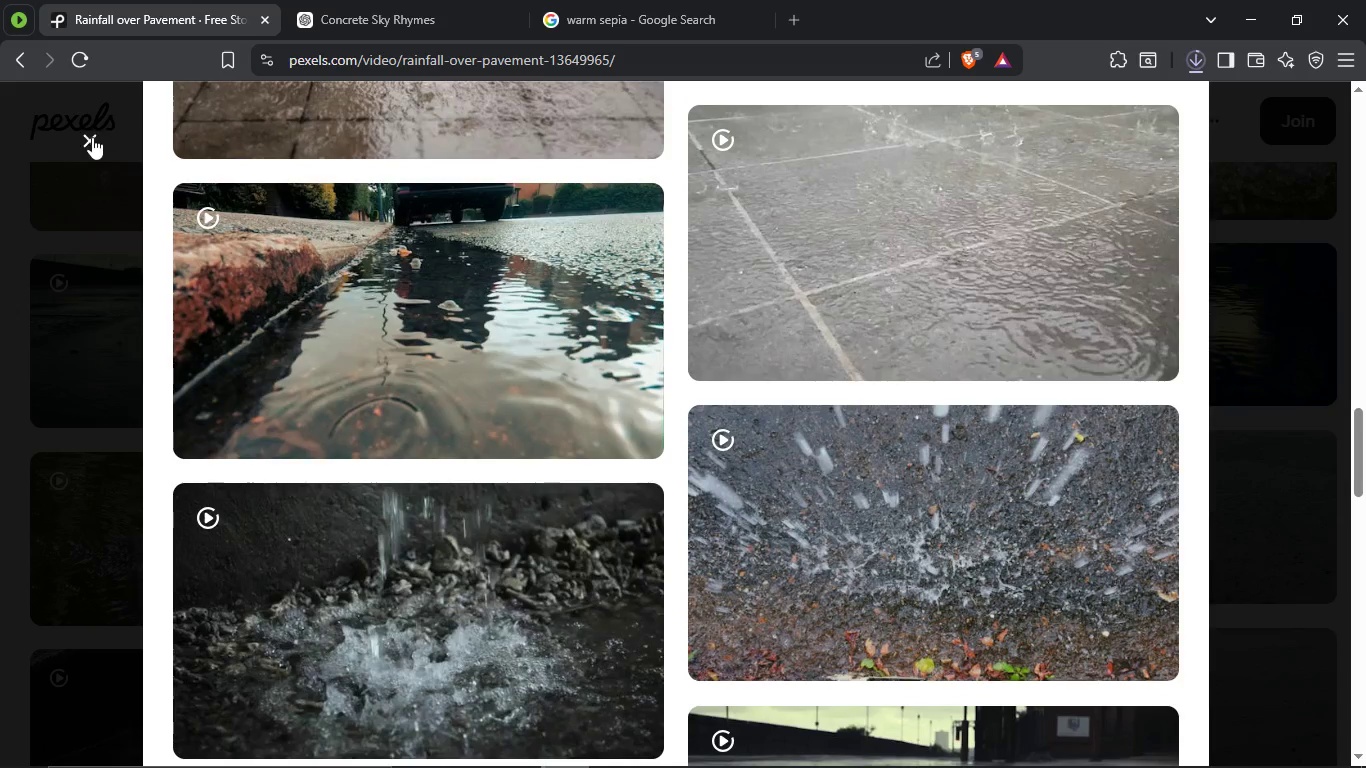 
left_click([89, 137])
 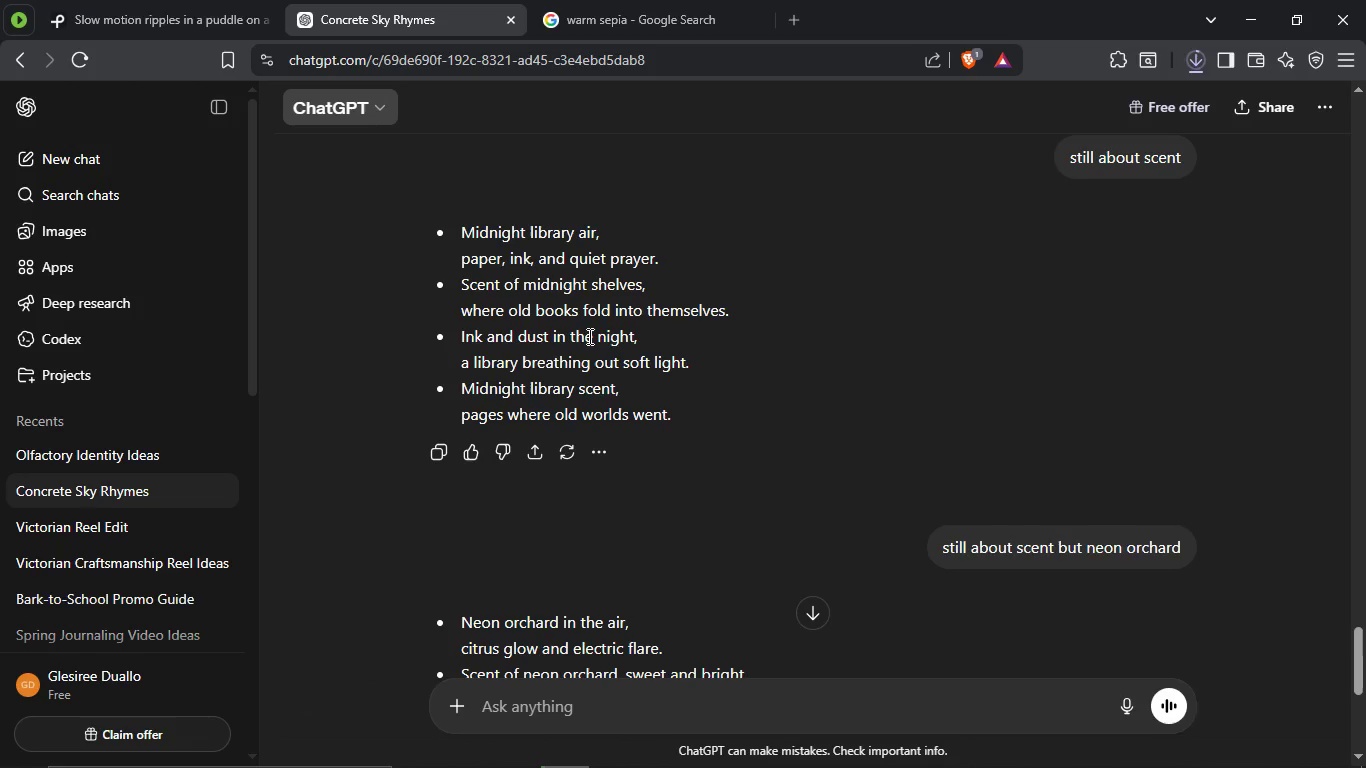 
scroll: coordinate [648, 445], scroll_direction: down, amount: 2.0
 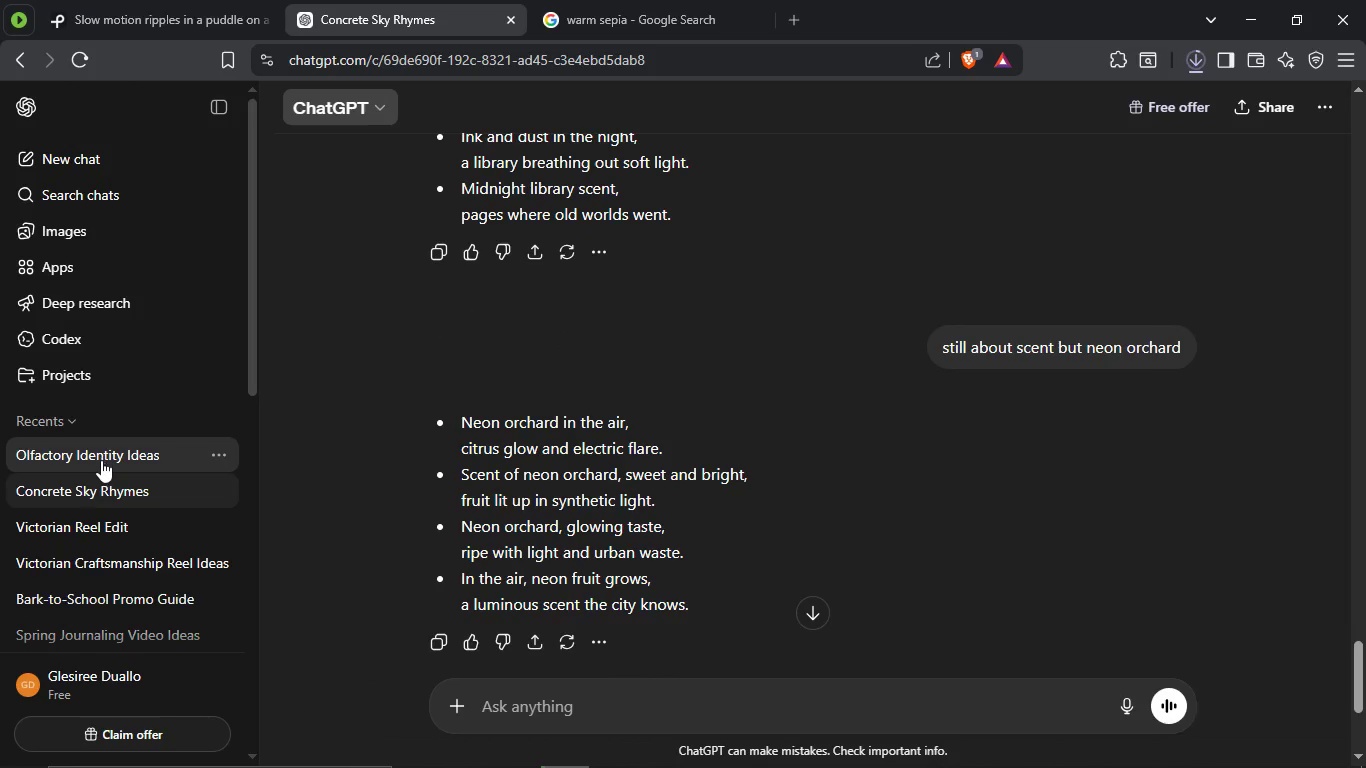 
left_click([105, 453])
 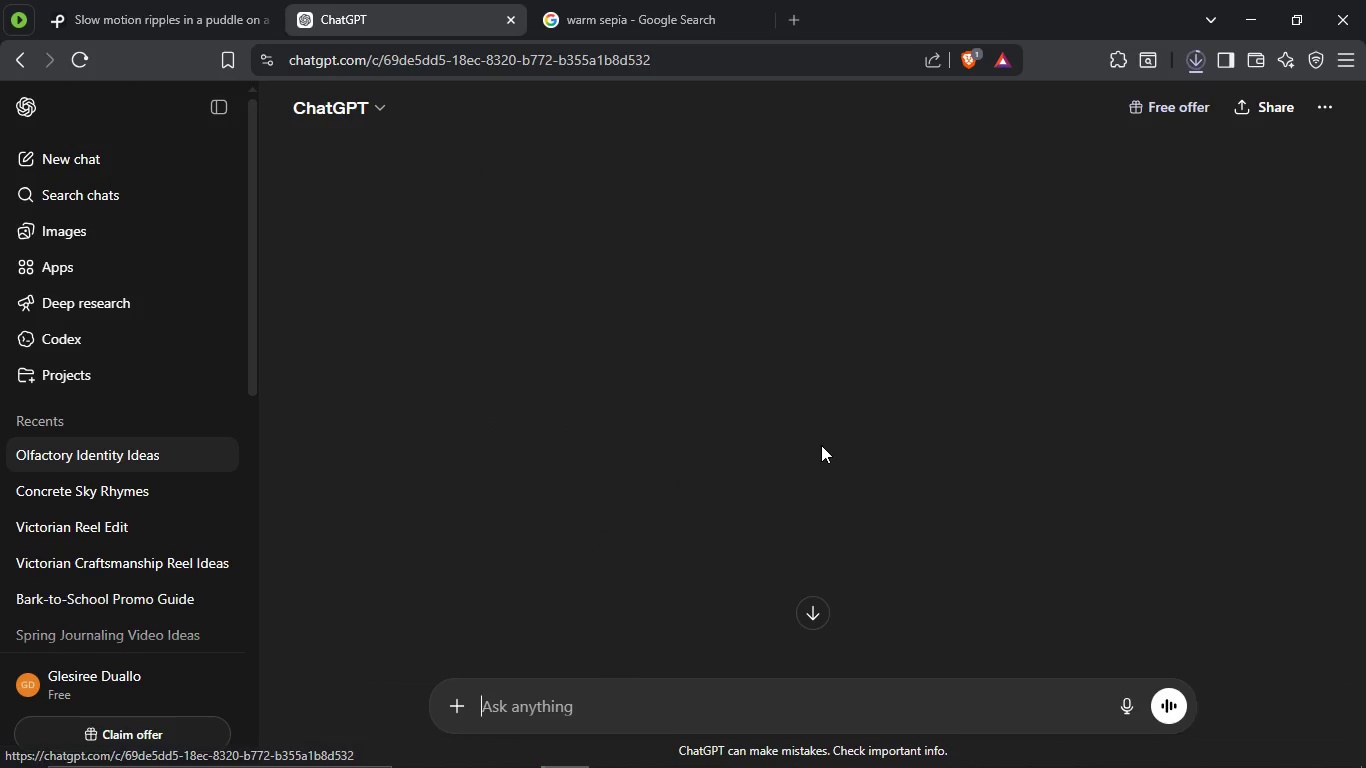 
scroll: coordinate [859, 360], scroll_direction: up, amount: 202.0
 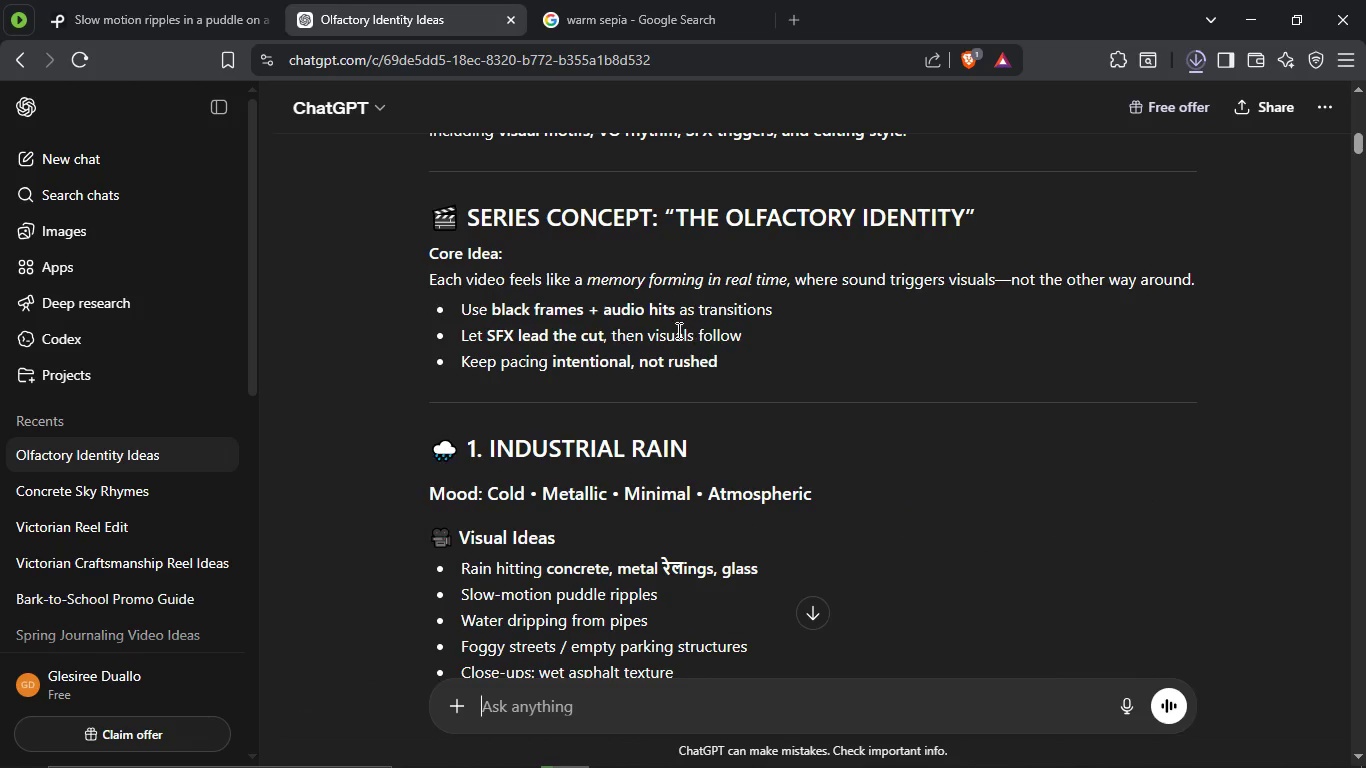 
scroll: coordinate [677, 330], scroll_direction: down, amount: 2.0
 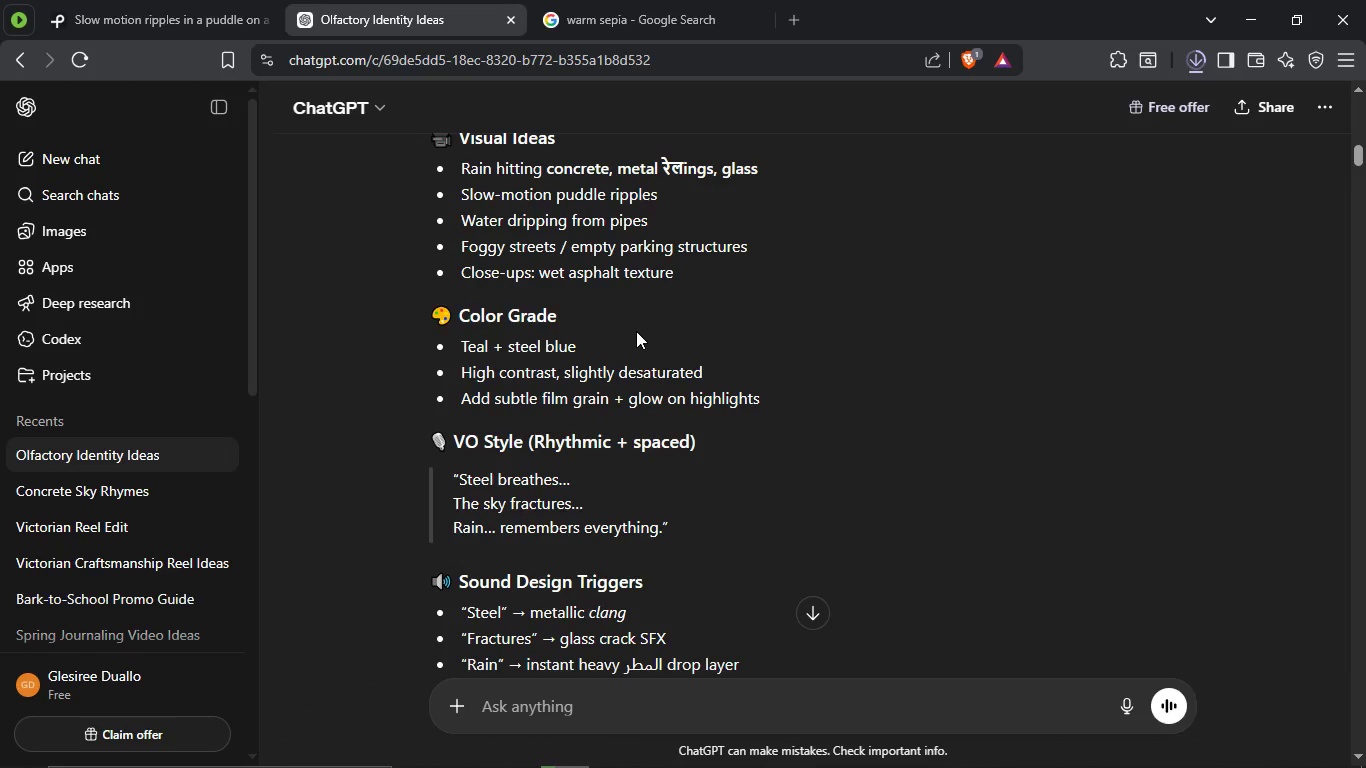 
left_click([577, 1])
 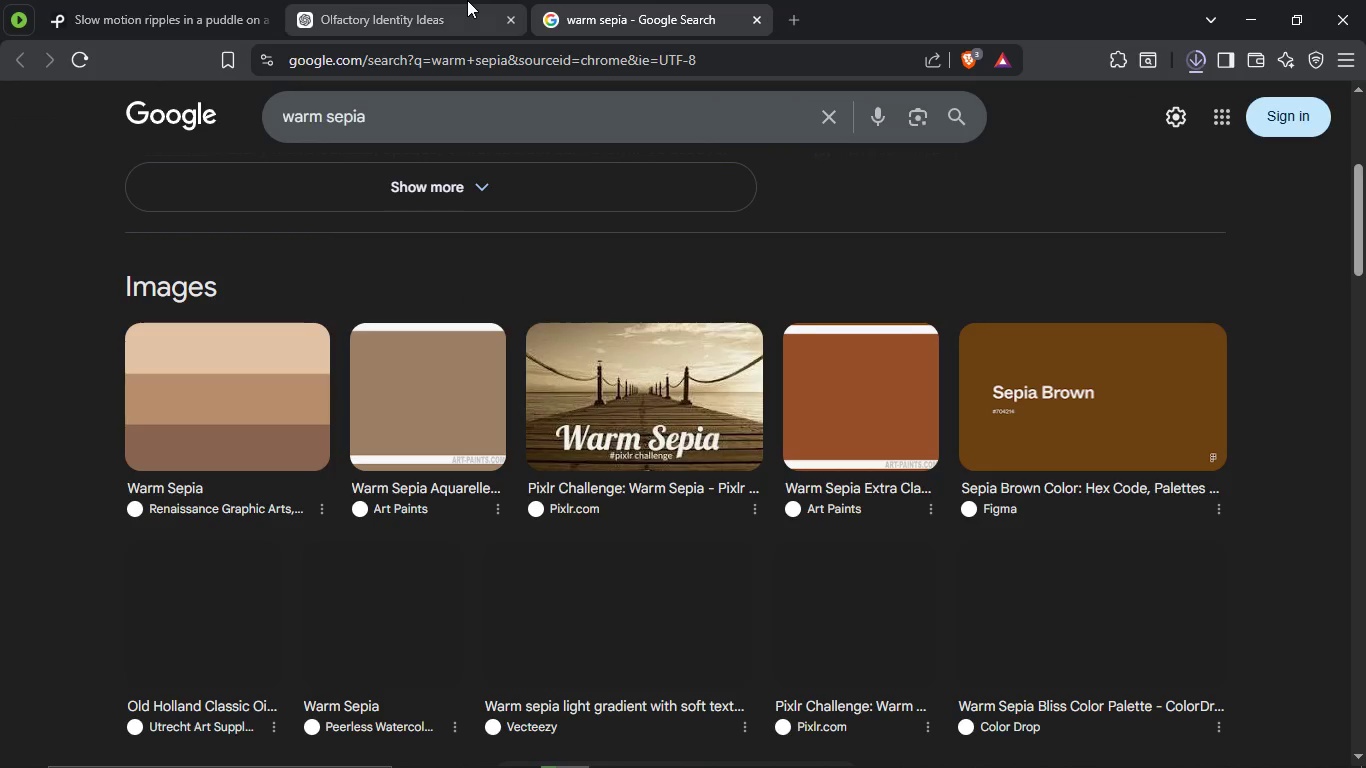 
left_click([467, 0])
 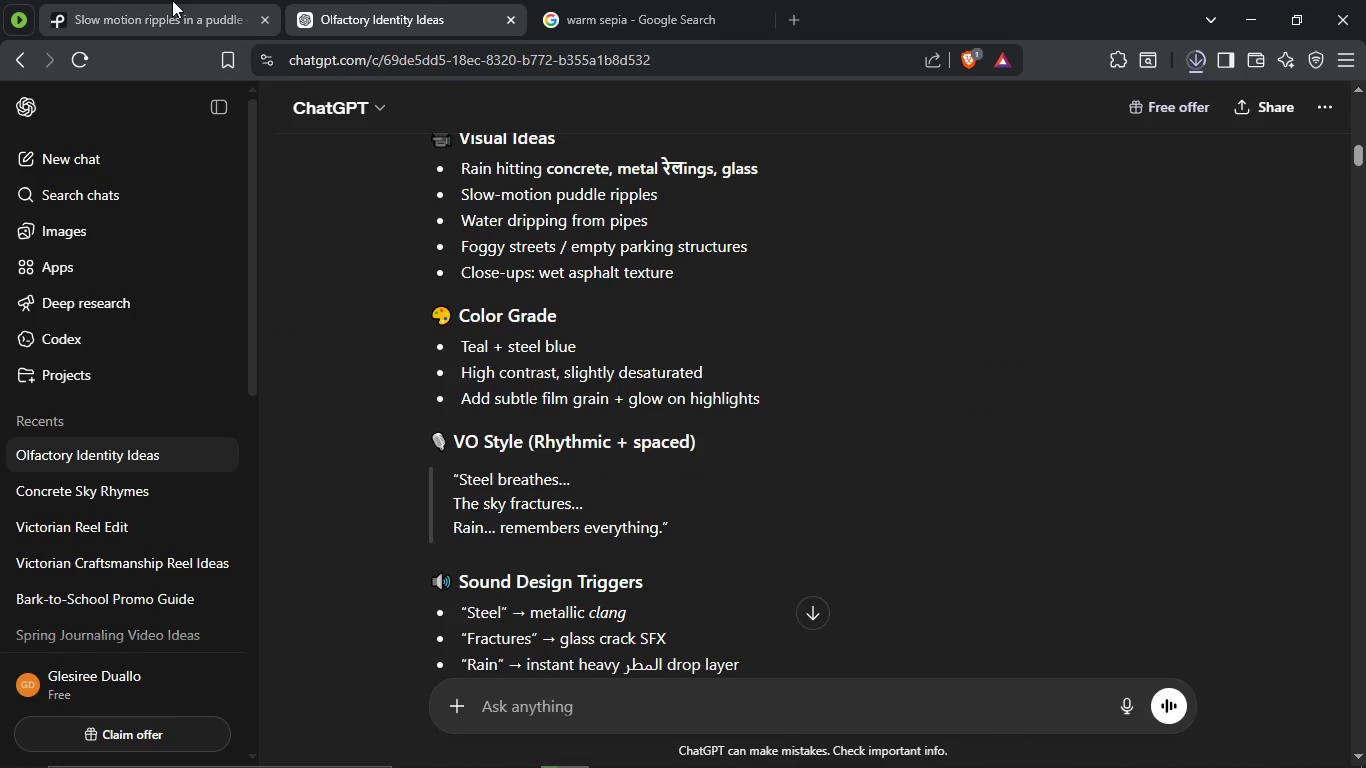 
left_click([172, 0])
 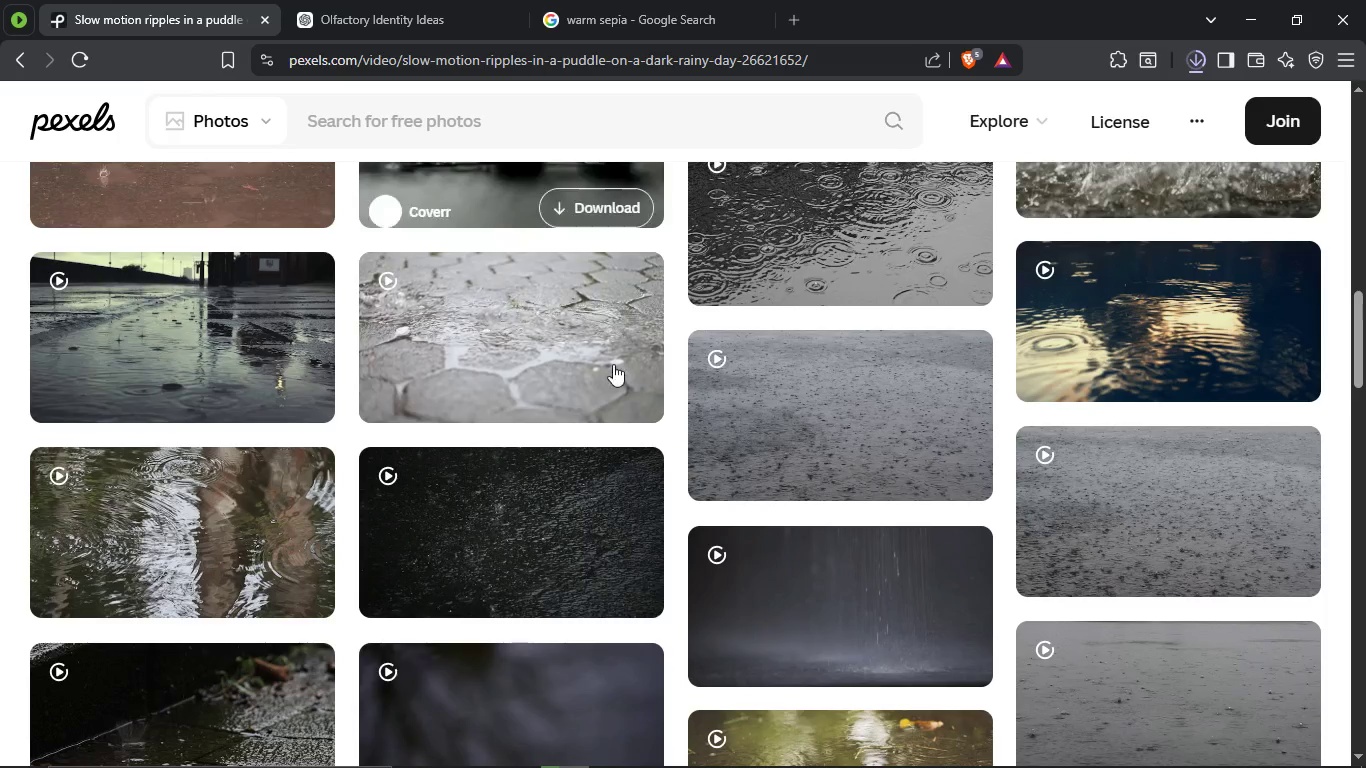 
scroll: coordinate [501, 415], scroll_direction: down, amount: 13.0
 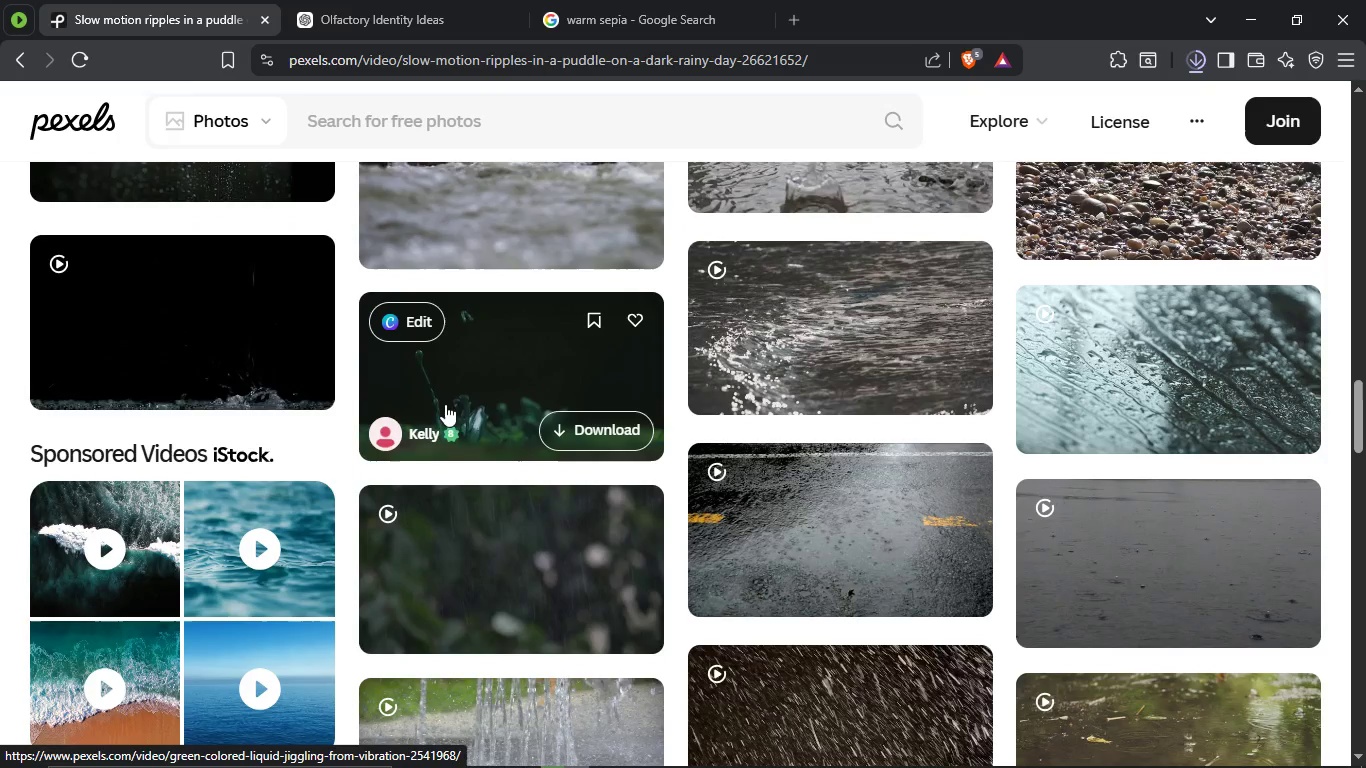 
scroll: coordinate [386, 405], scroll_direction: up, amount: 3.0
 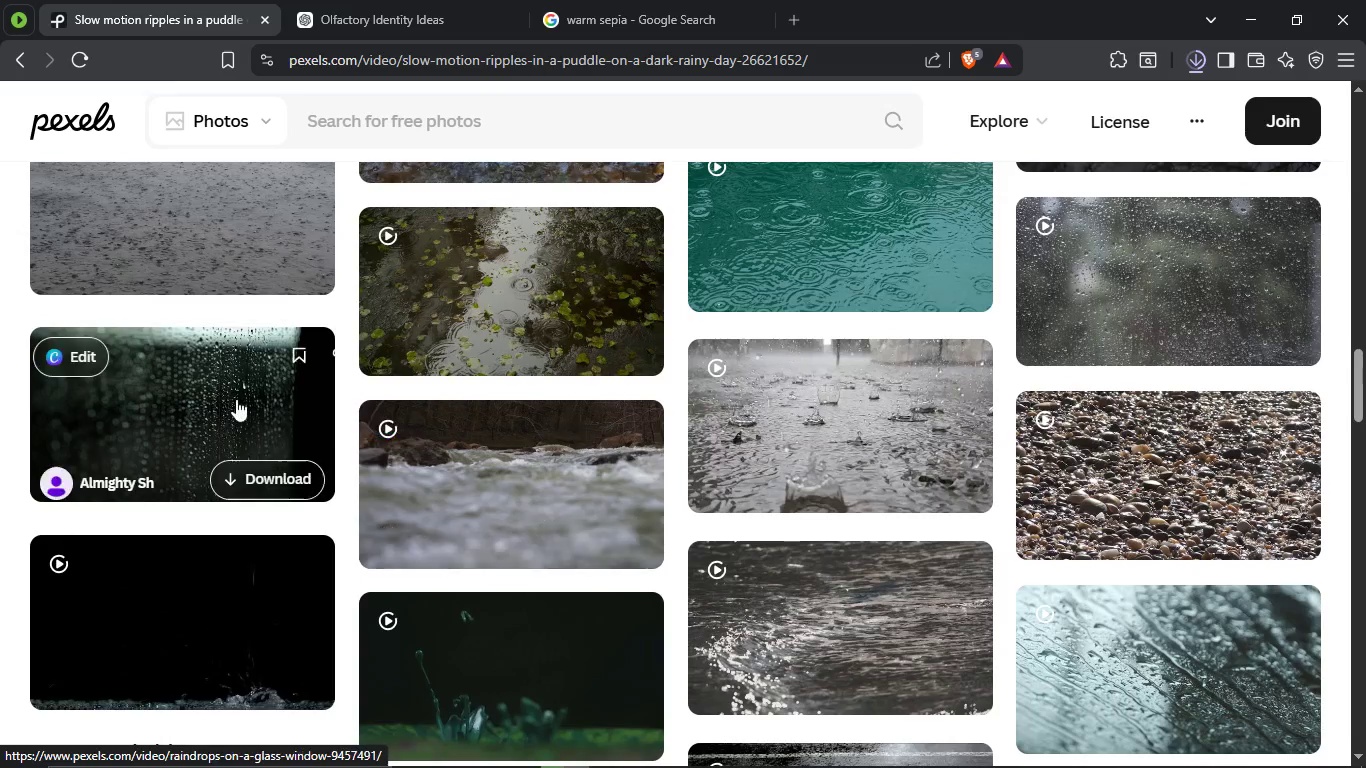 
left_click([235, 398])
 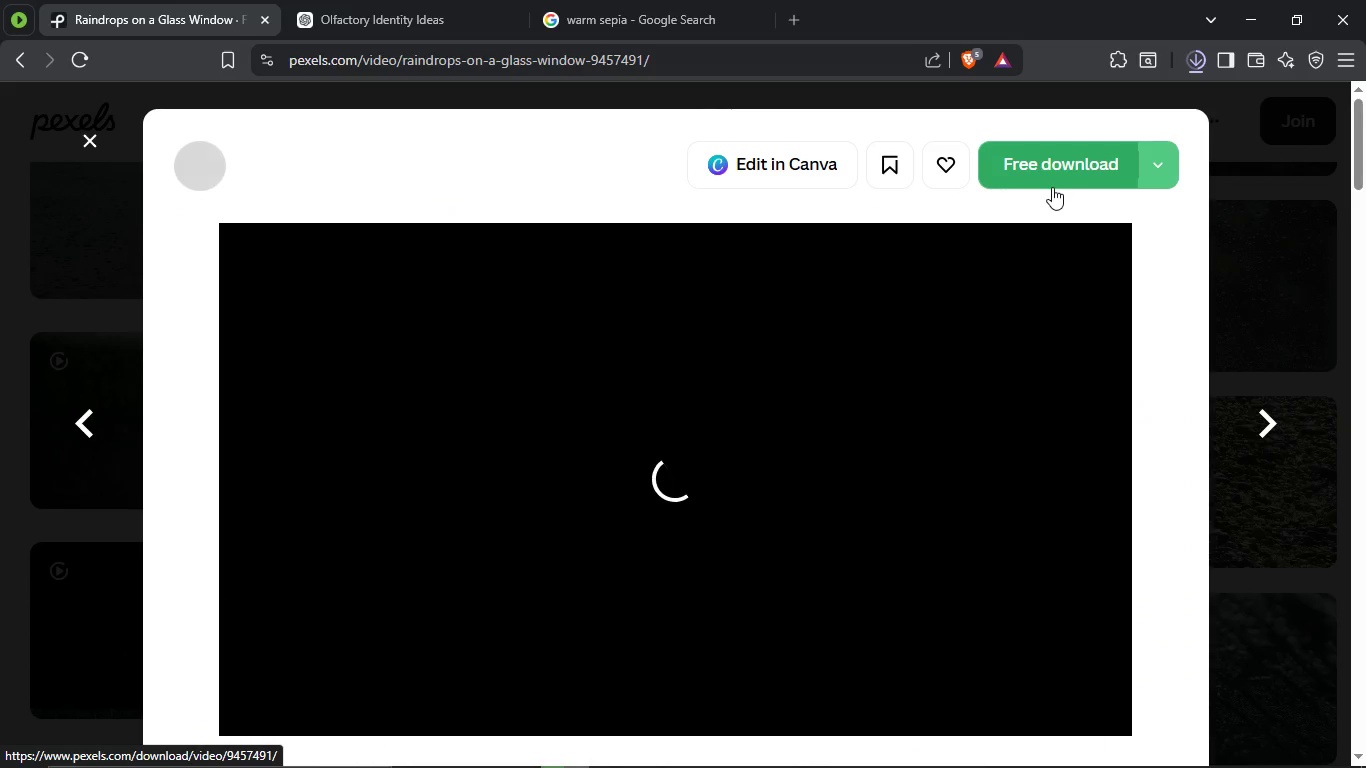 
left_click([1052, 187])
 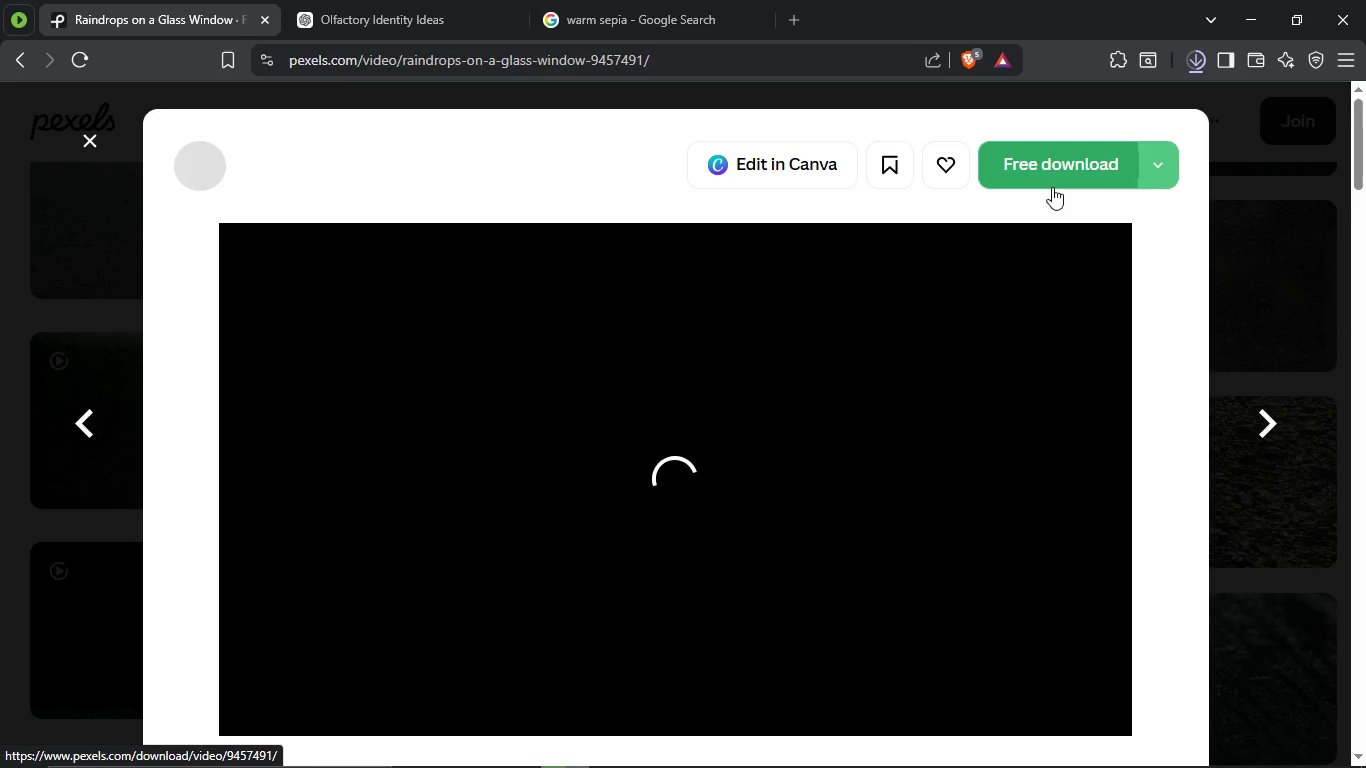 
wait(14.19)
 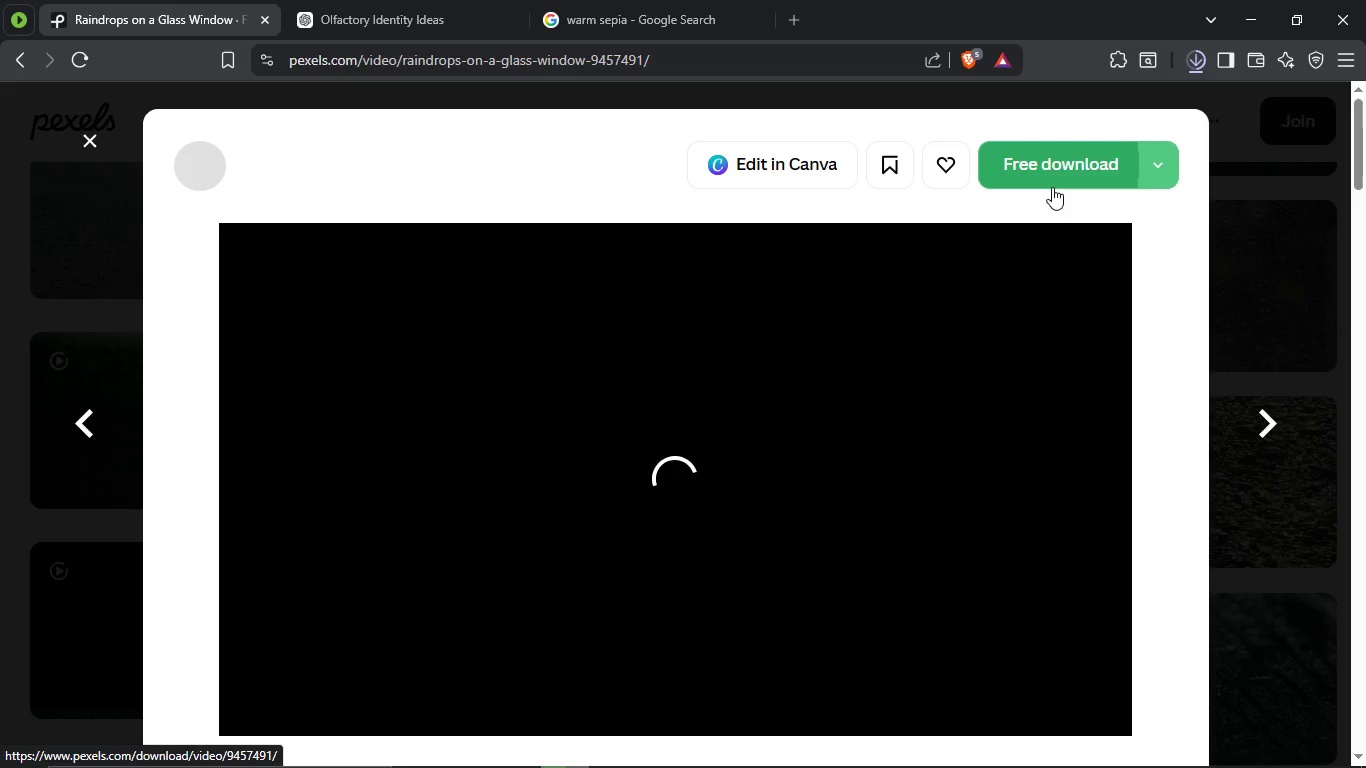 
scroll: coordinate [809, 430], scroll_direction: up, amount: 5.0
 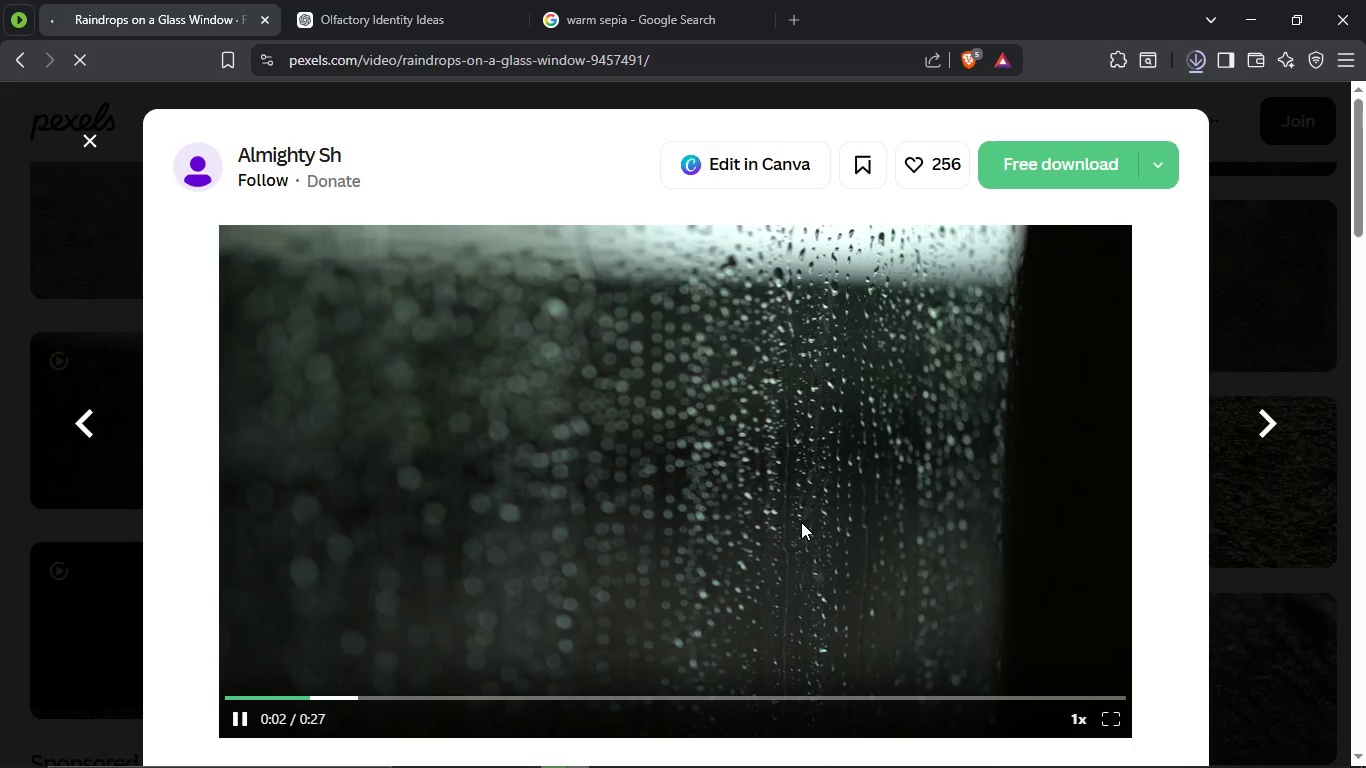 
wait(14.91)
 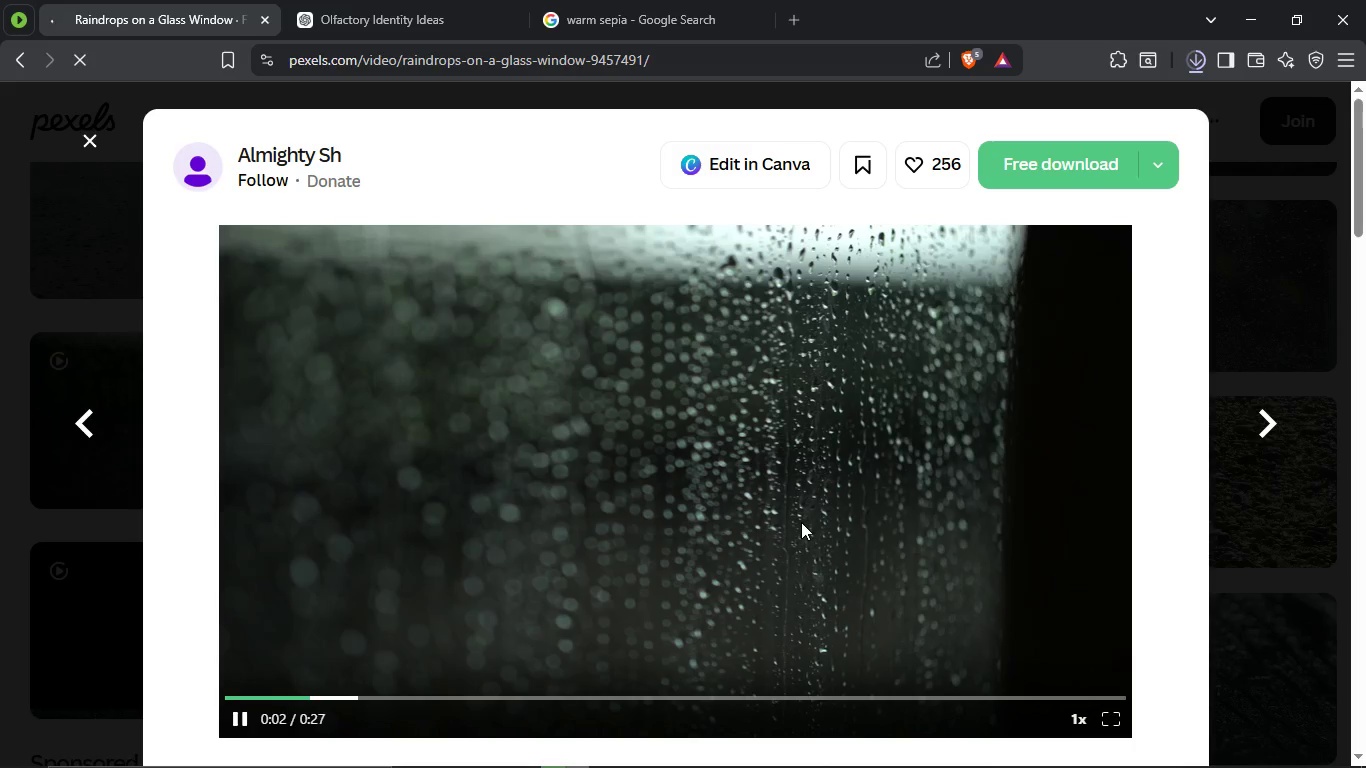 
left_click([1002, 168])
 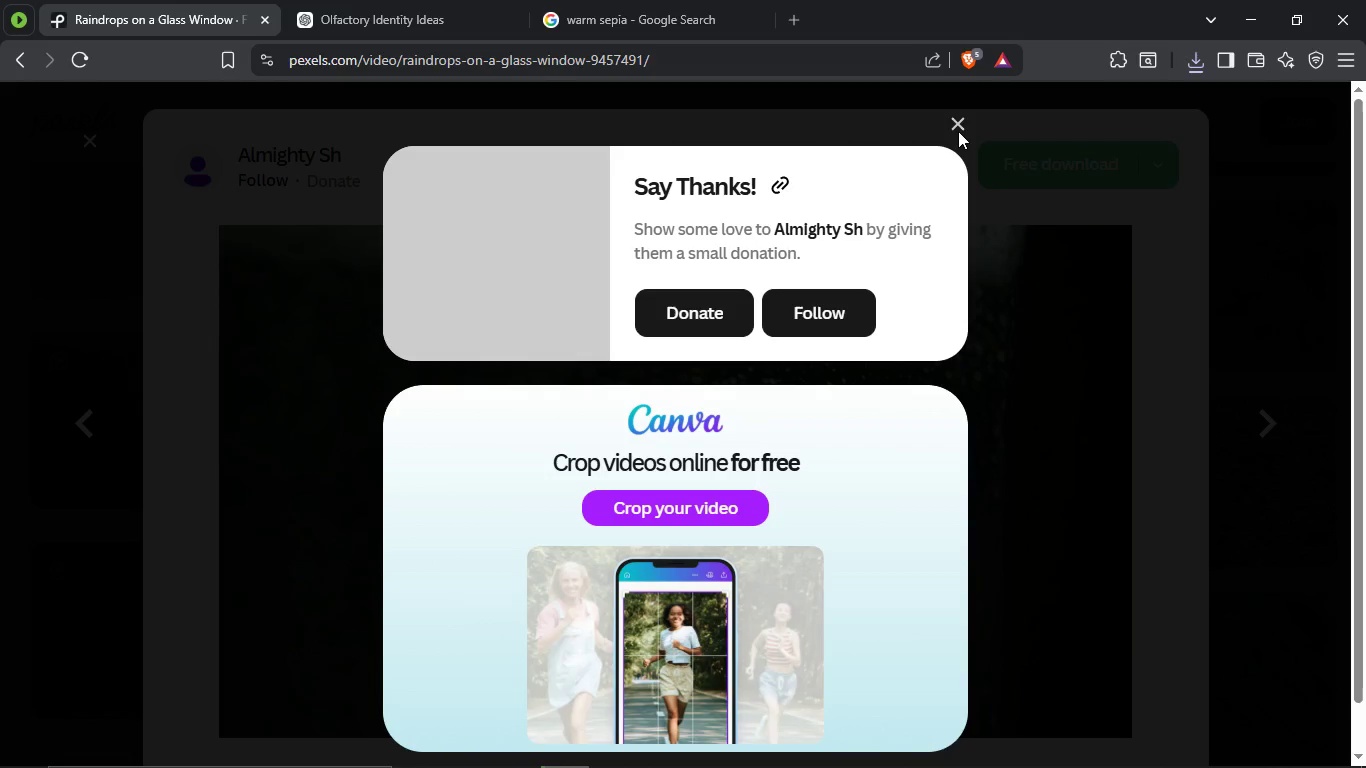 
wait(6.83)
 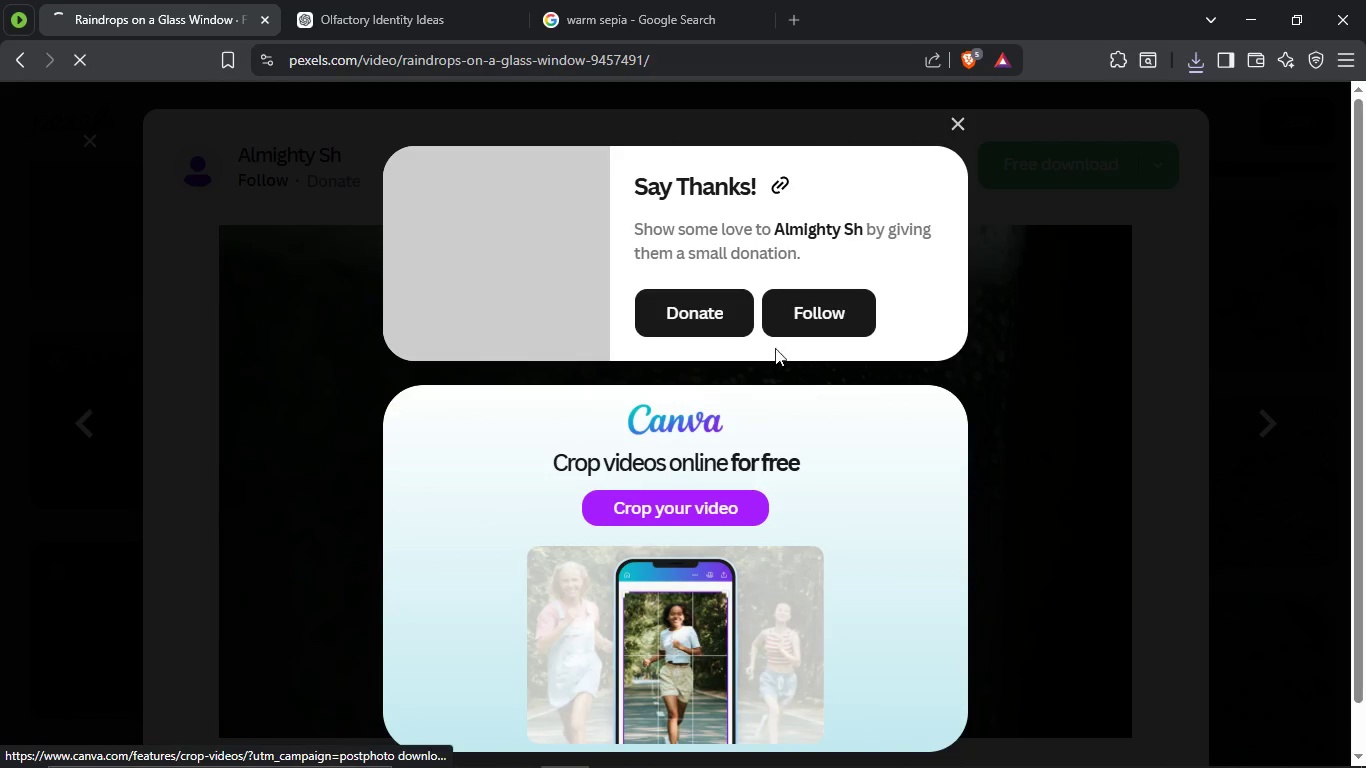 
mouse_move([953, 169])
 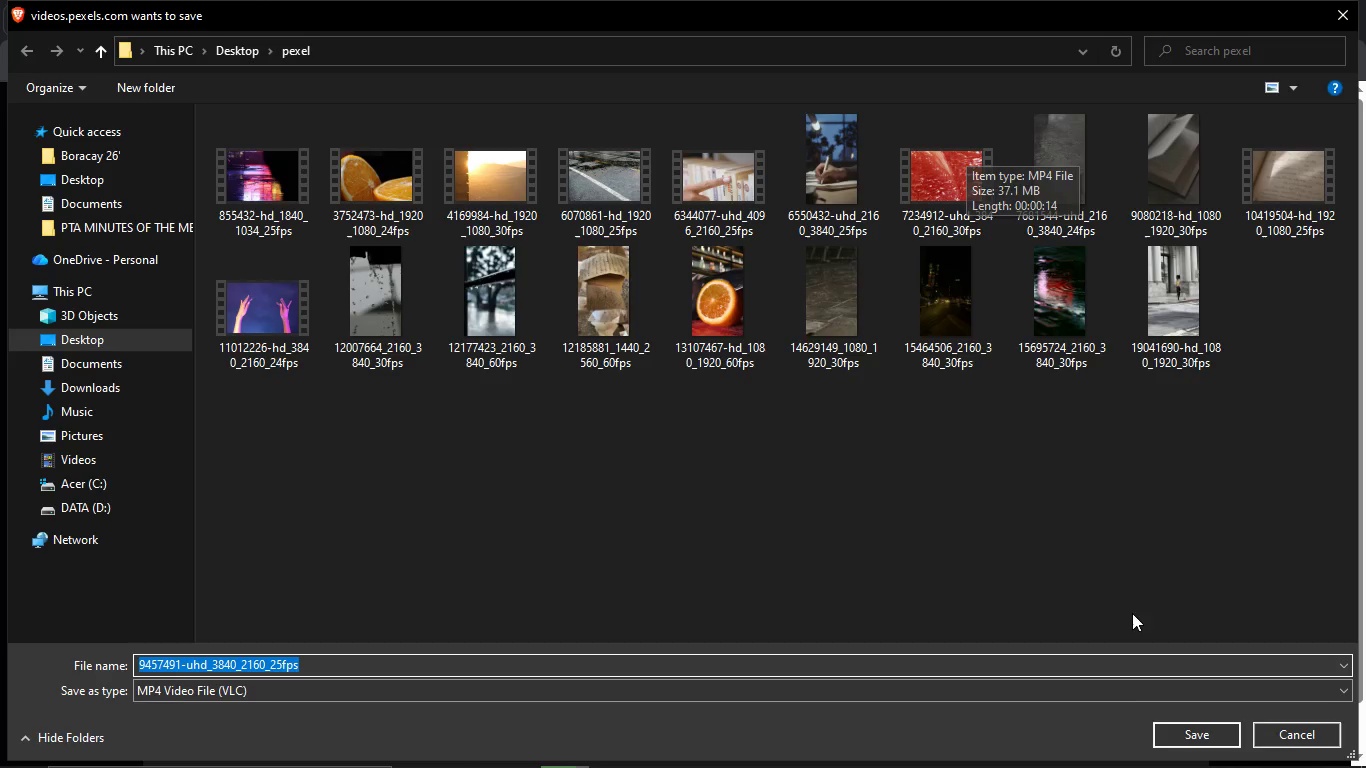 
left_click([1170, 745])
 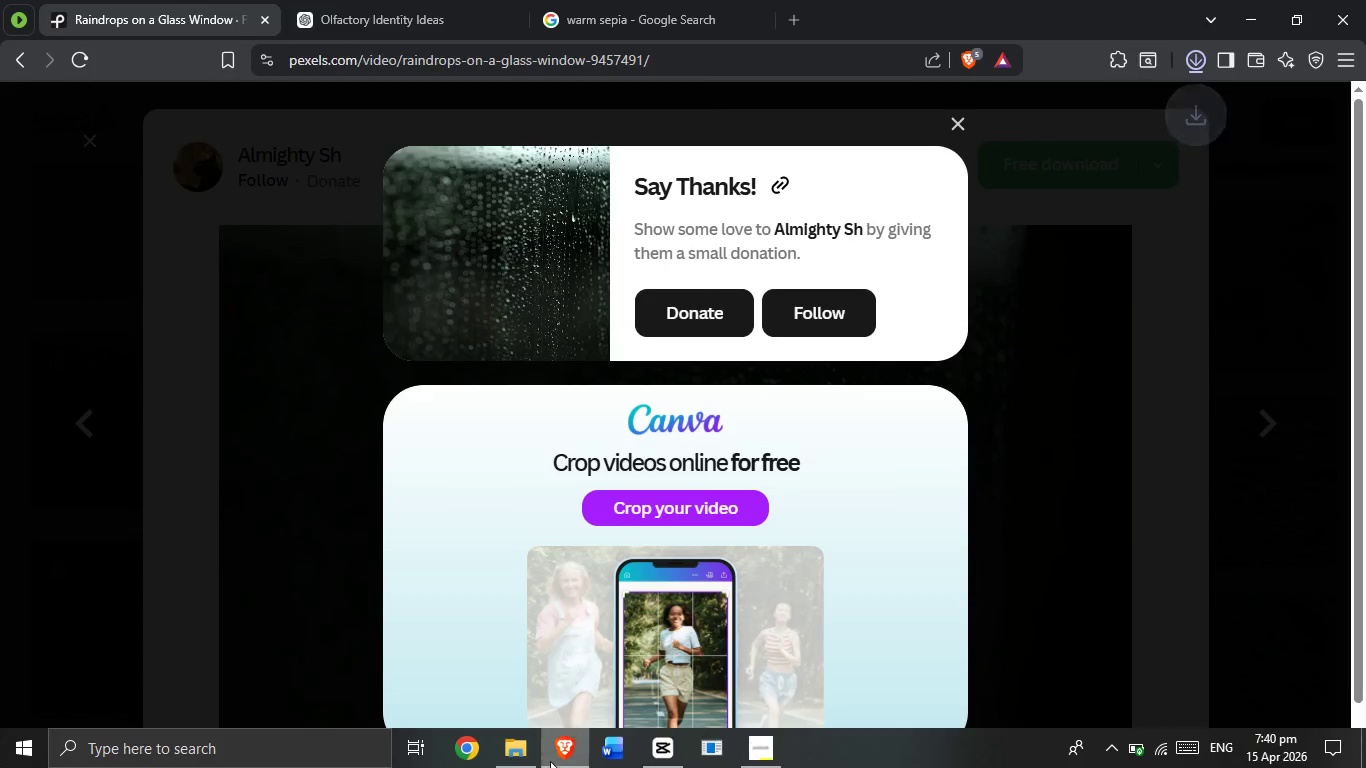 
left_click([520, 757])
 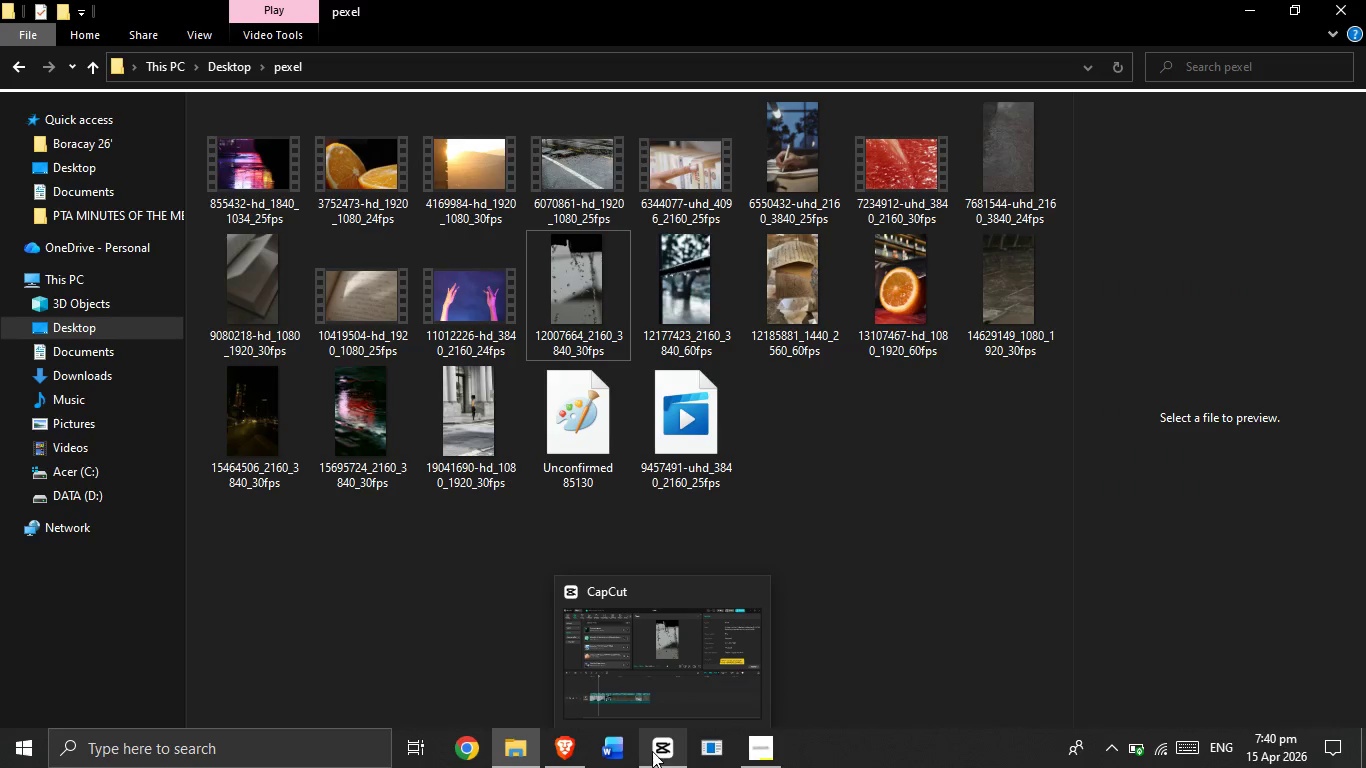 
left_click([877, 486])
 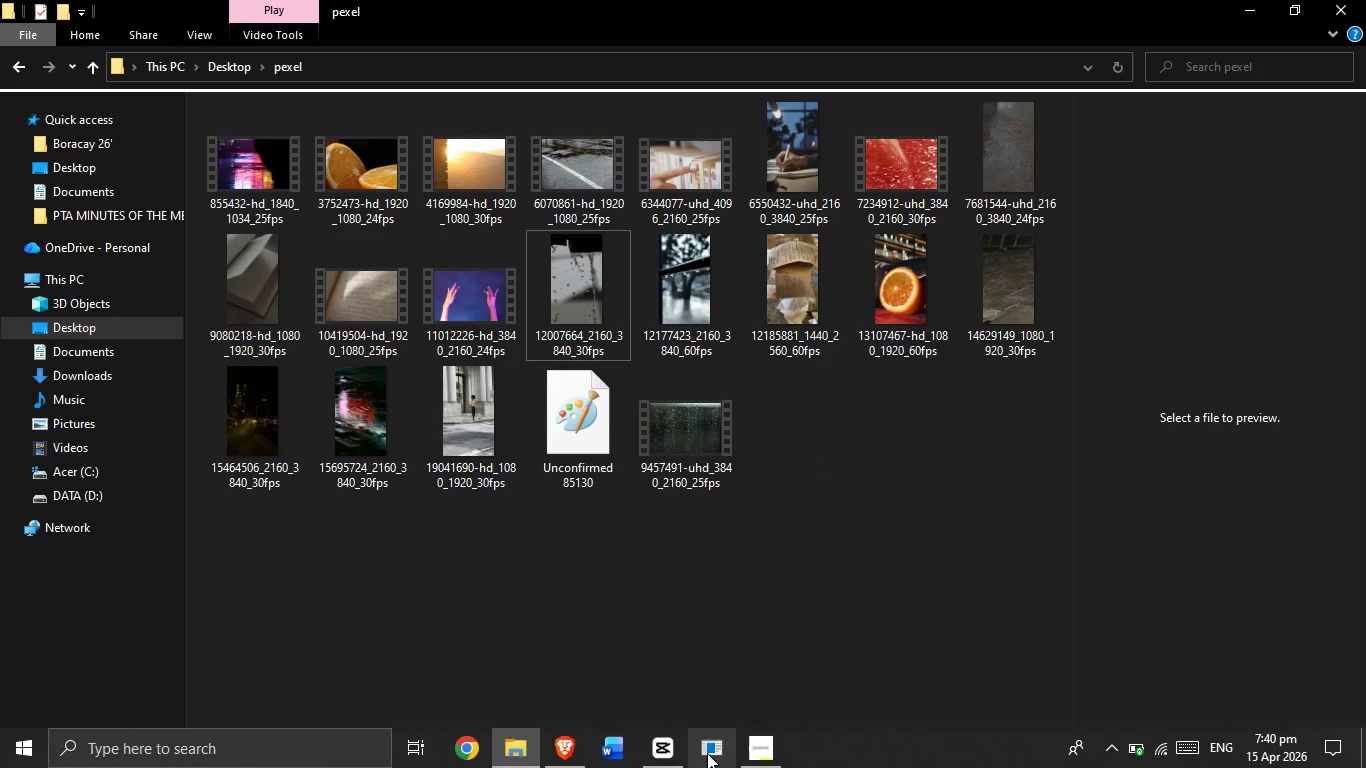 
left_click([657, 756])
 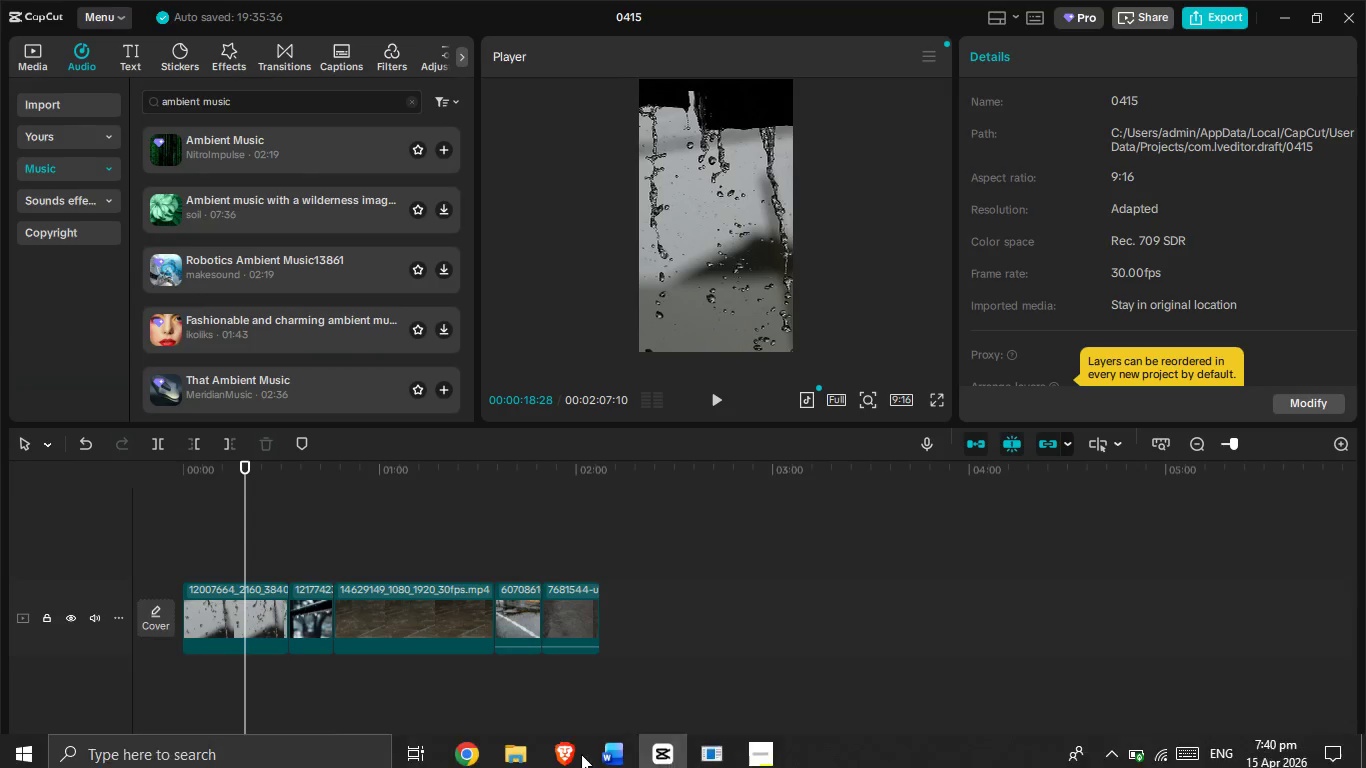 
left_click_drag(start_coordinate=[575, 755], to_coordinate=[587, 746])
 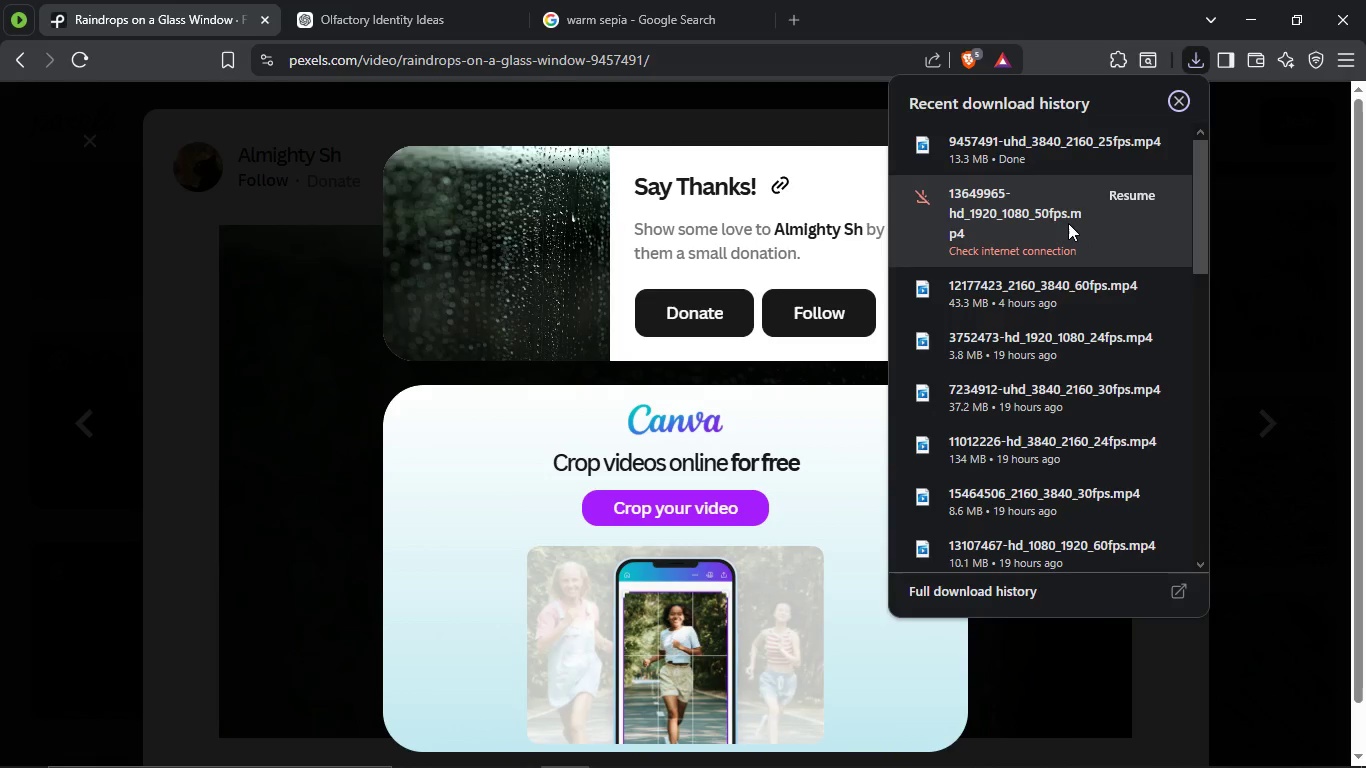 
left_click([1112, 199])
 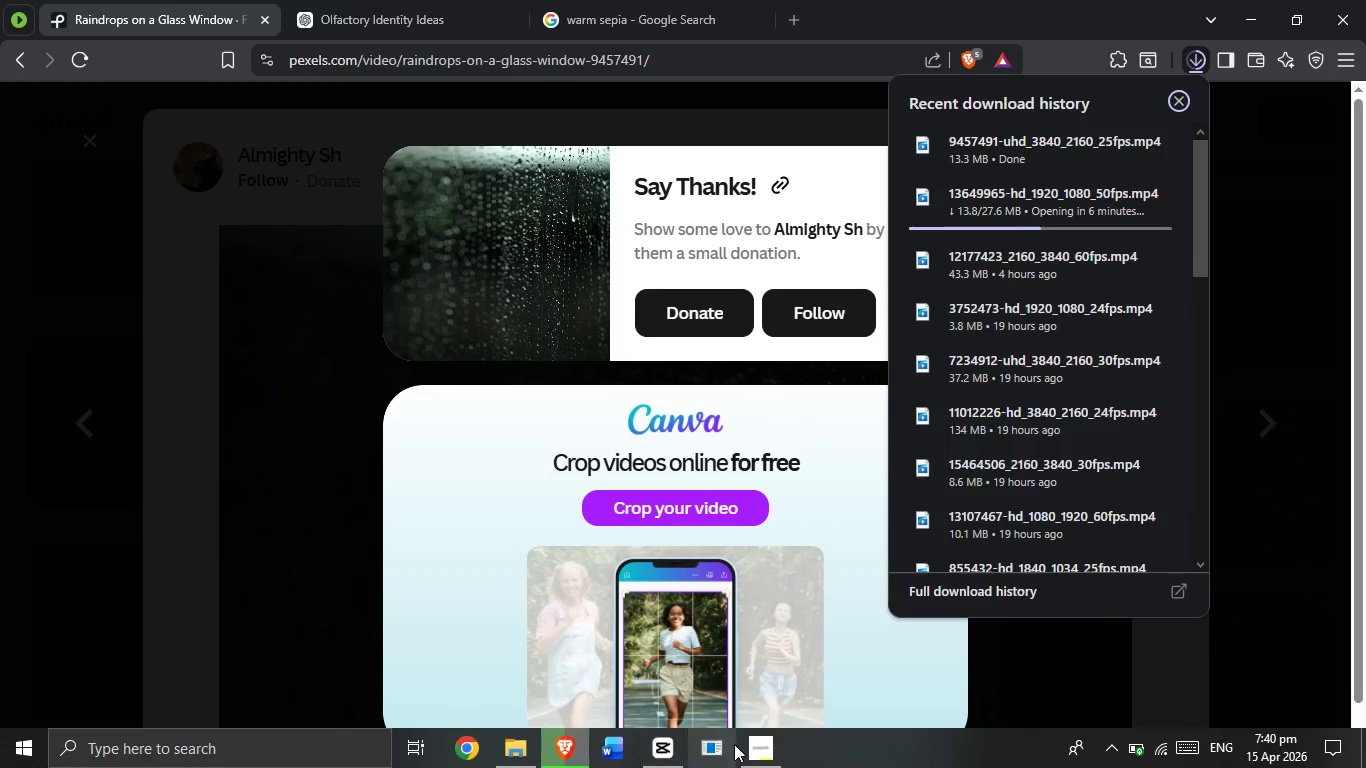 
left_click([745, 749])
 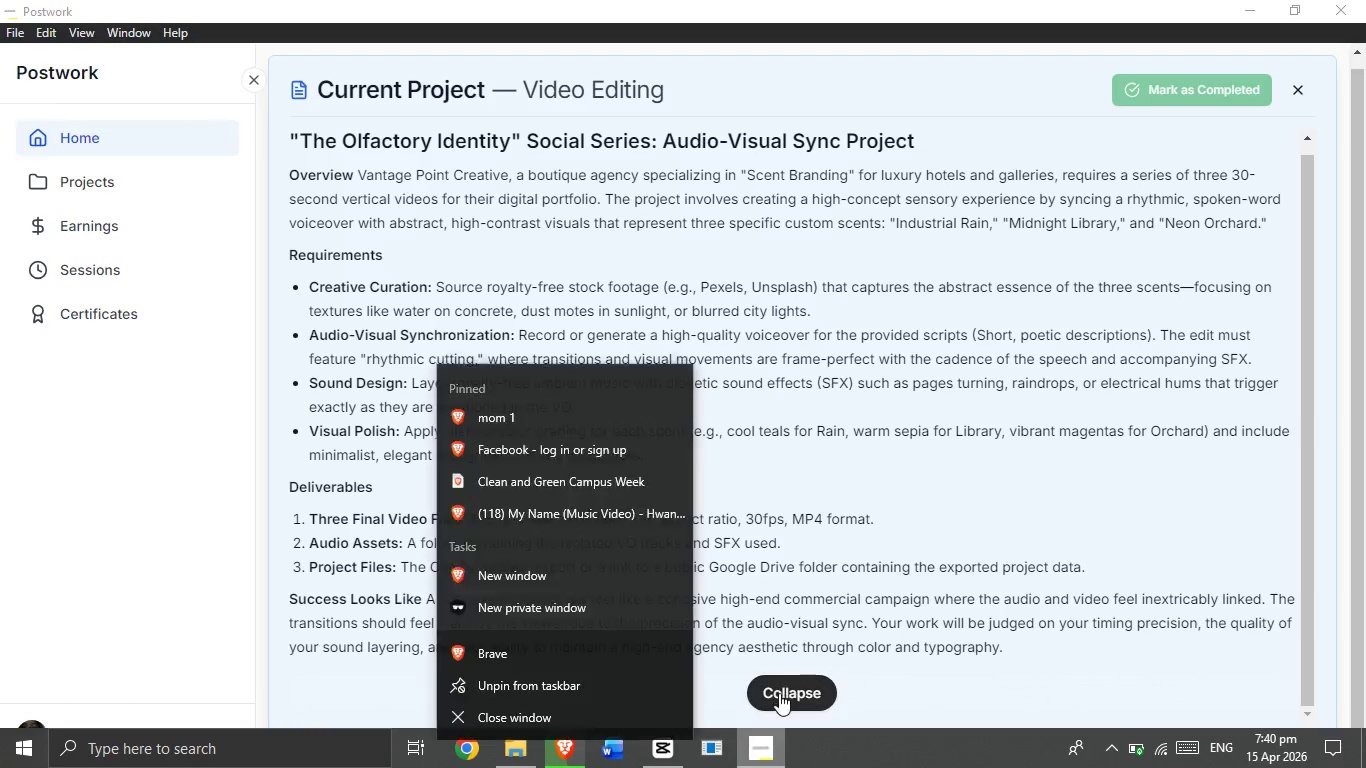 
left_click([779, 694])